 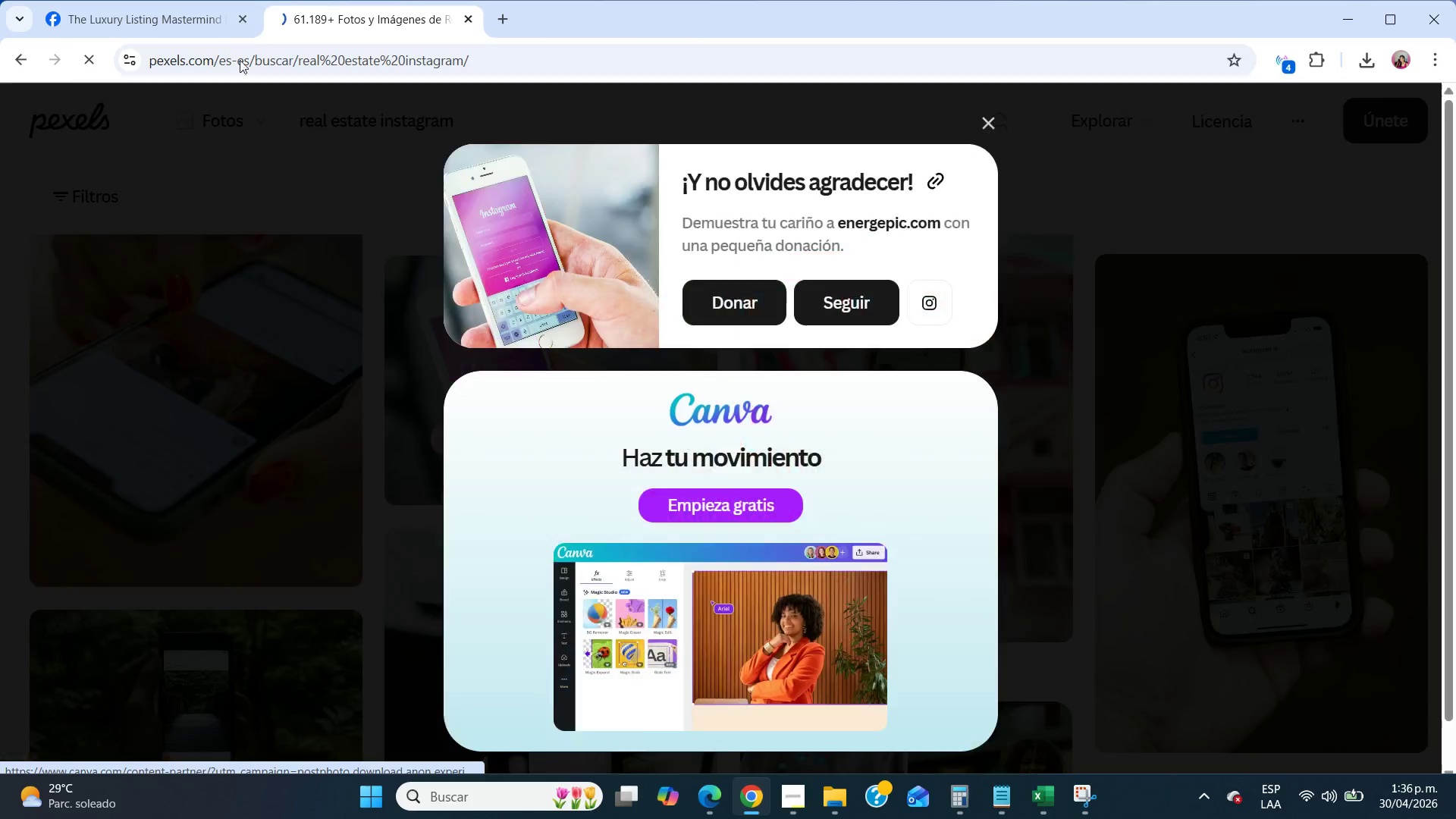 
double_click([174, 11])
 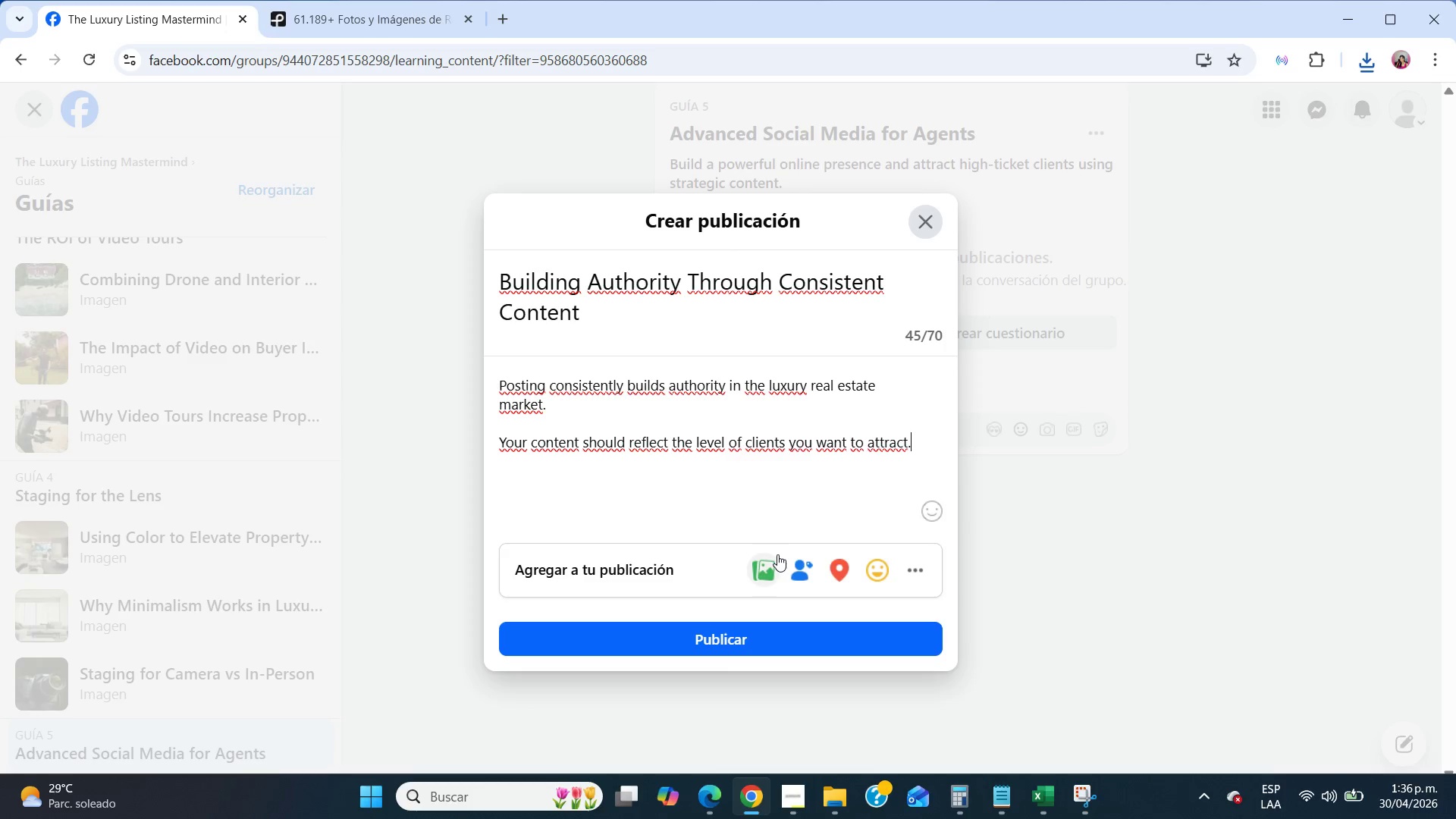 
left_click([769, 563])
 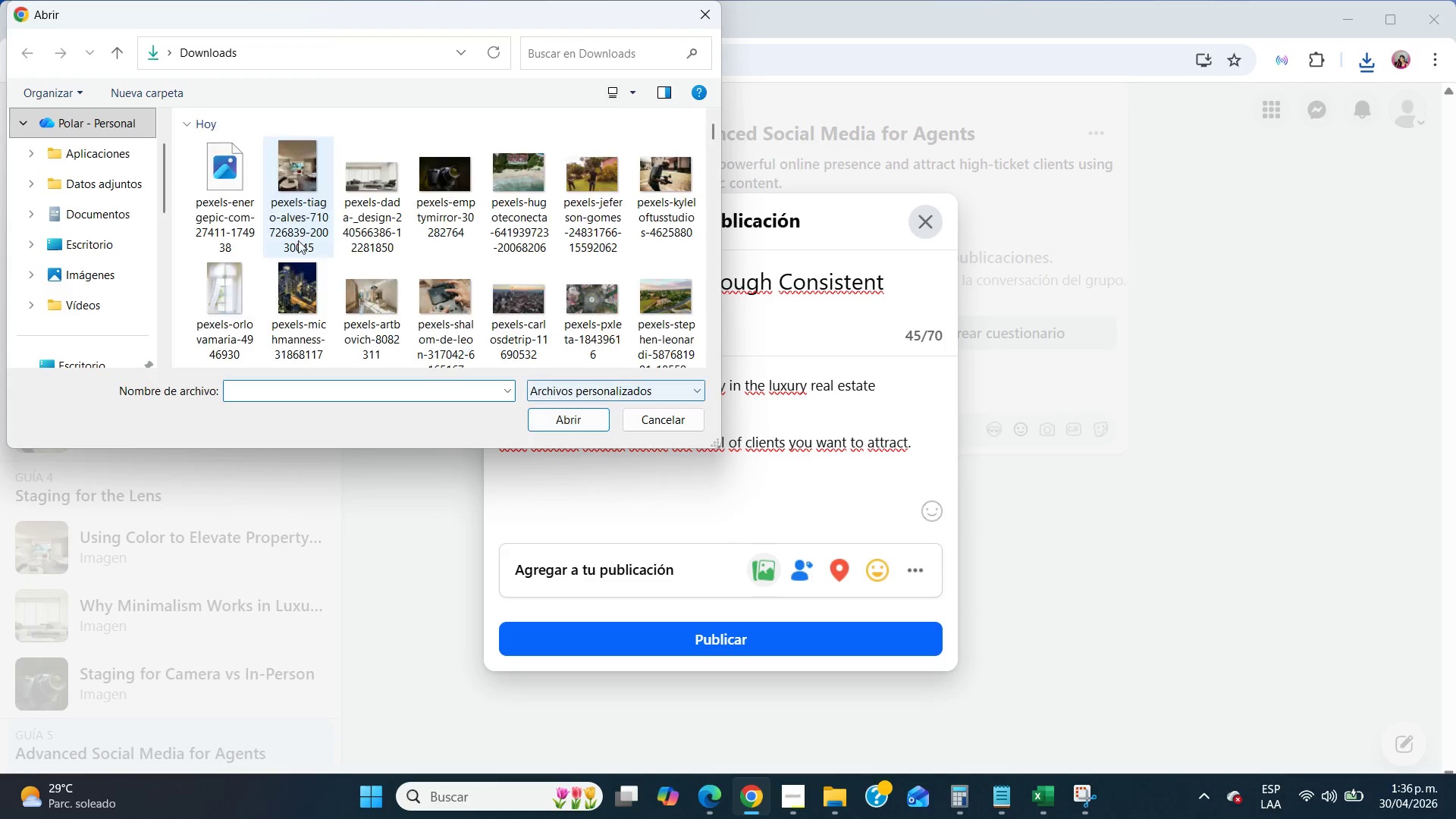 
left_click([251, 215])
 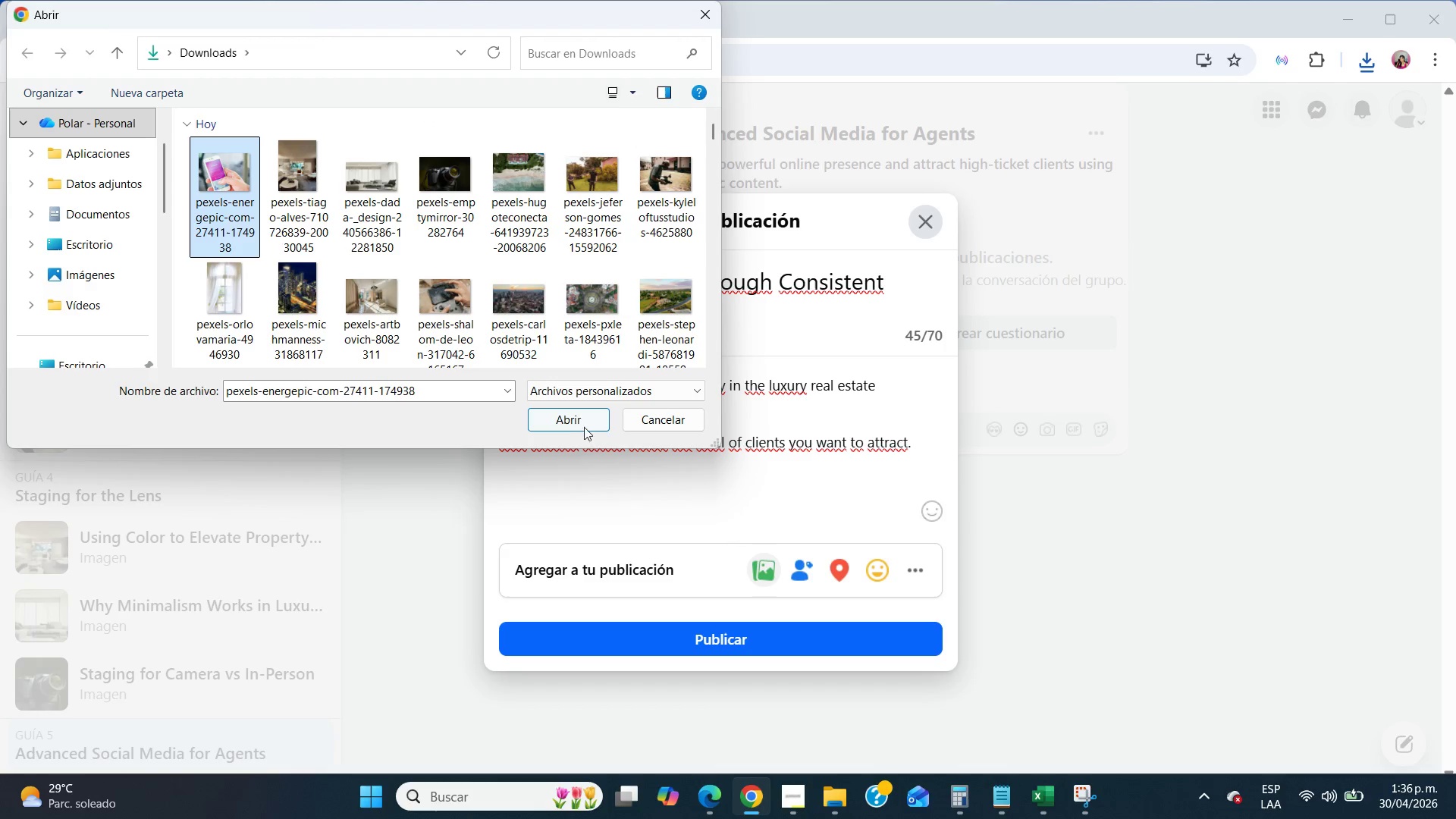 
left_click([582, 420])
 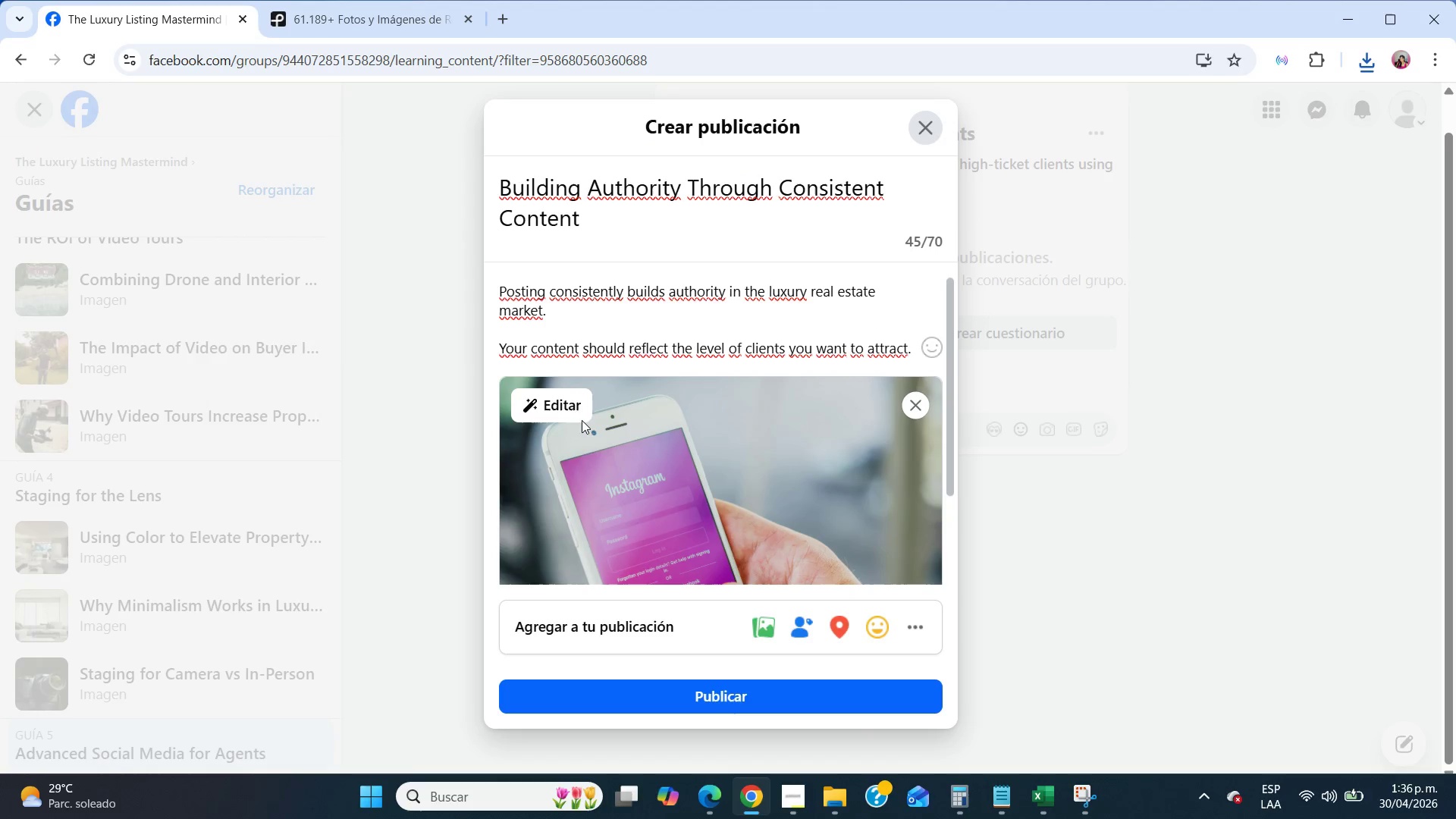 
scroll: coordinate [730, 582], scroll_direction: down, amount: 8.0
 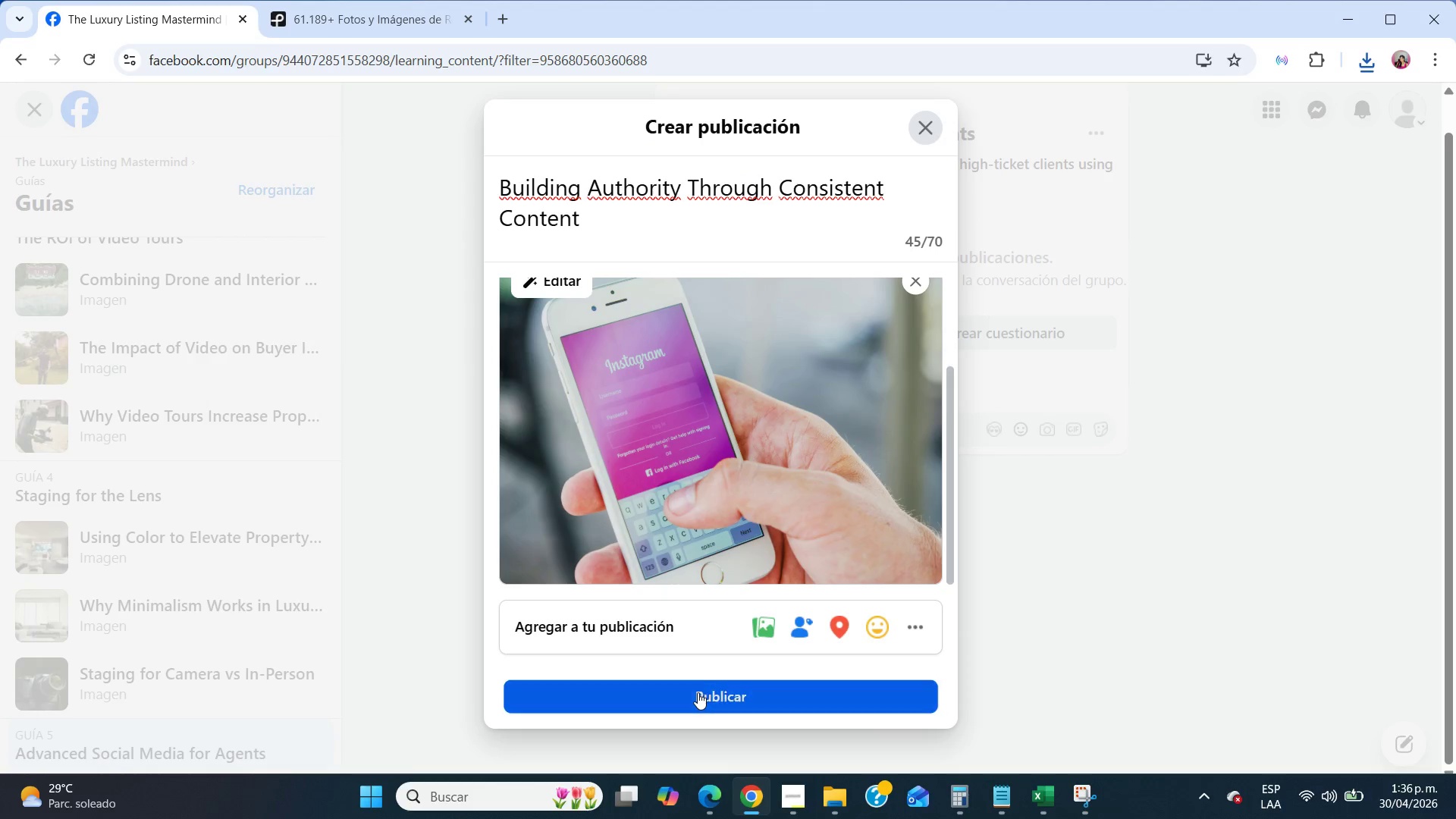 
left_click([698, 692])
 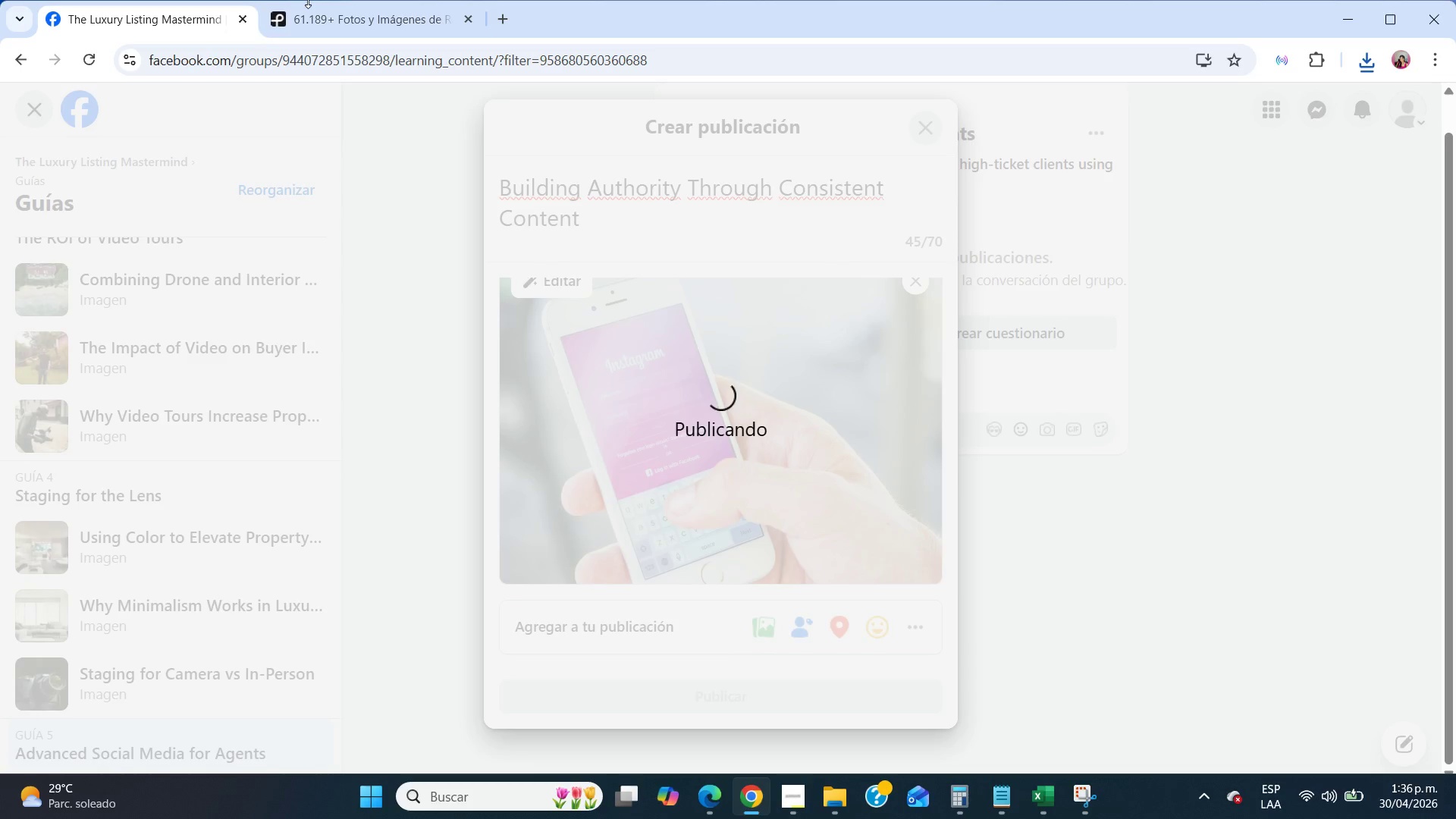 
double_click([315, 6])
 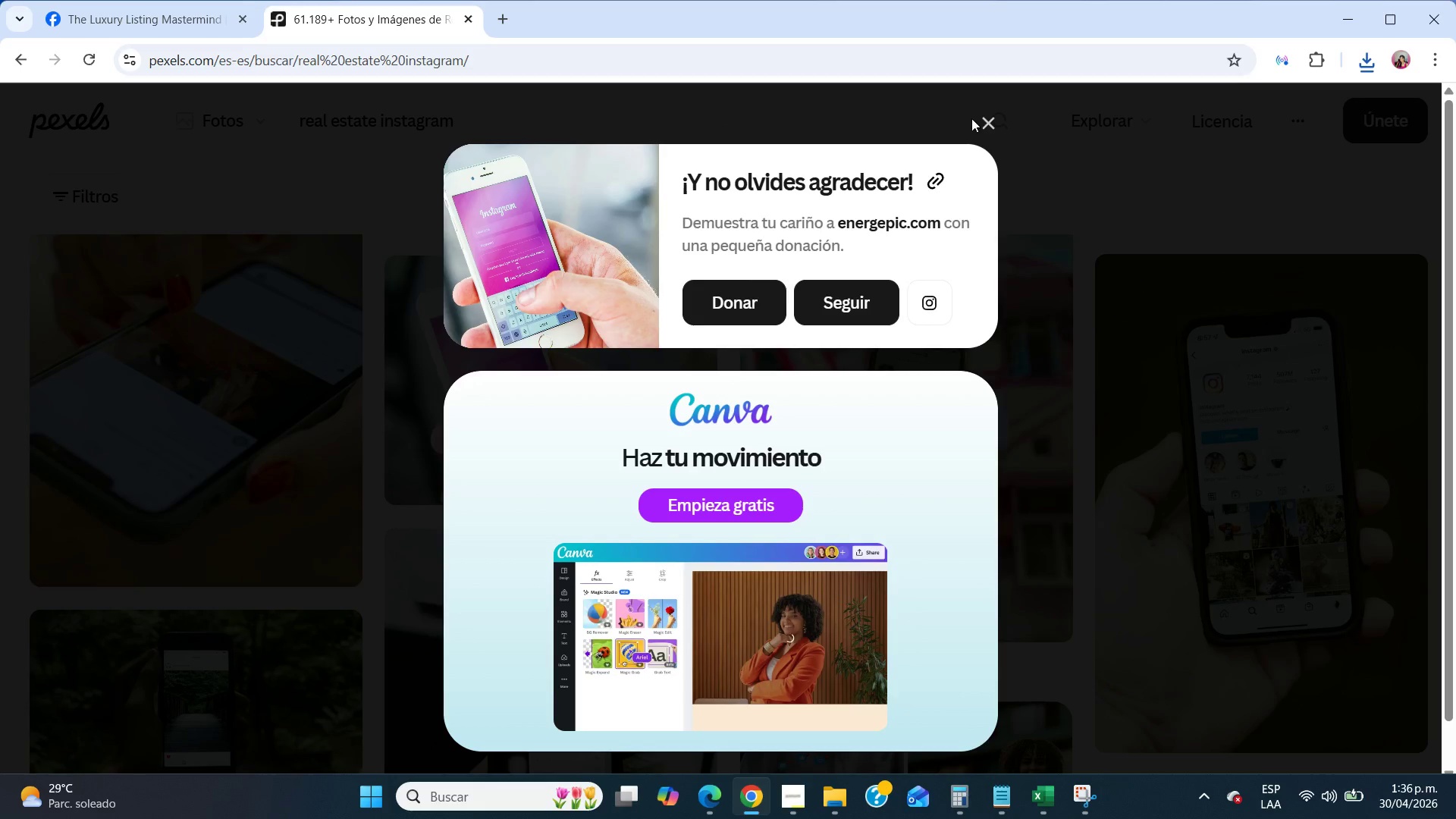 
left_click([987, 119])
 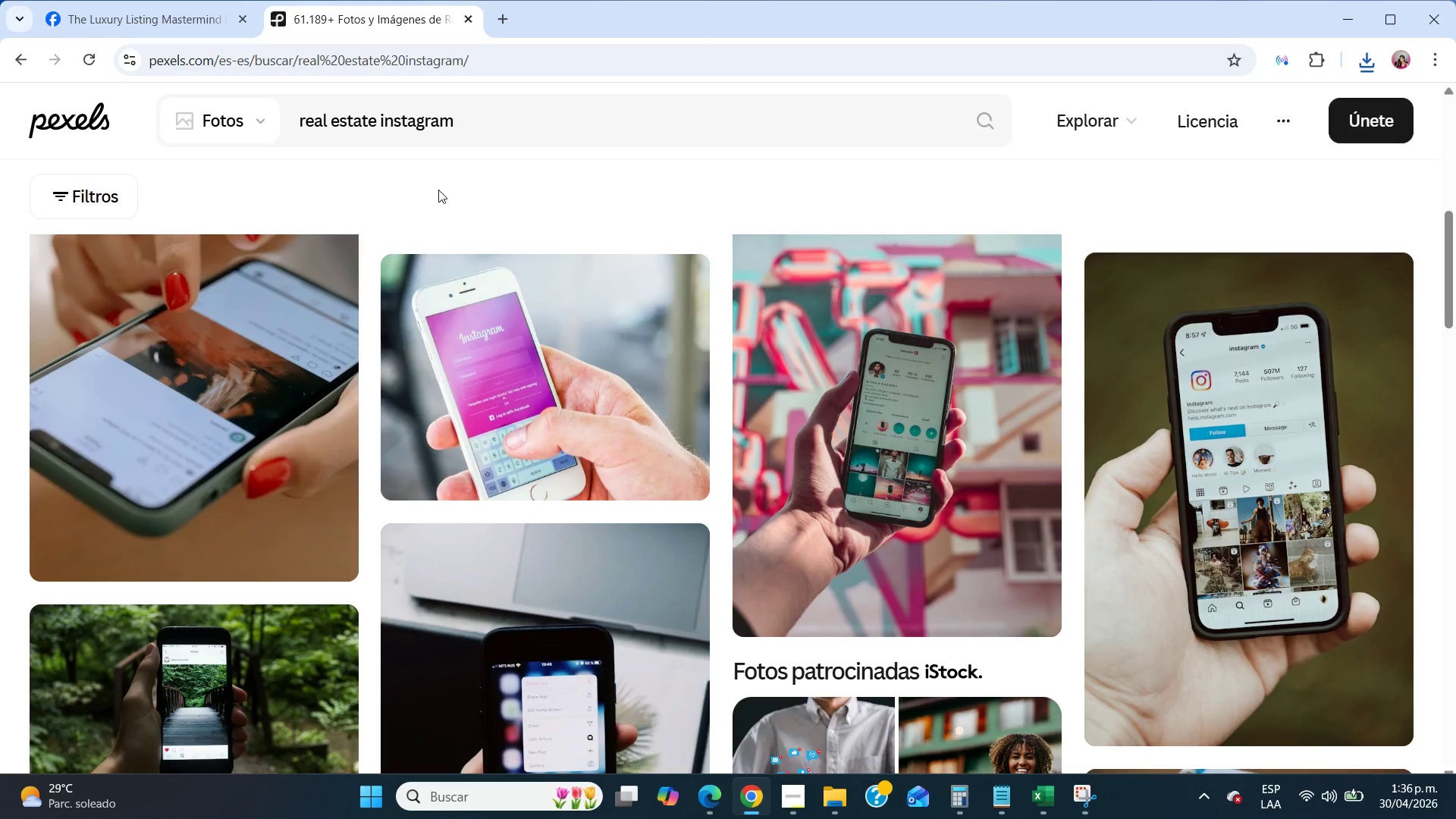 
double_click([375, 126])
 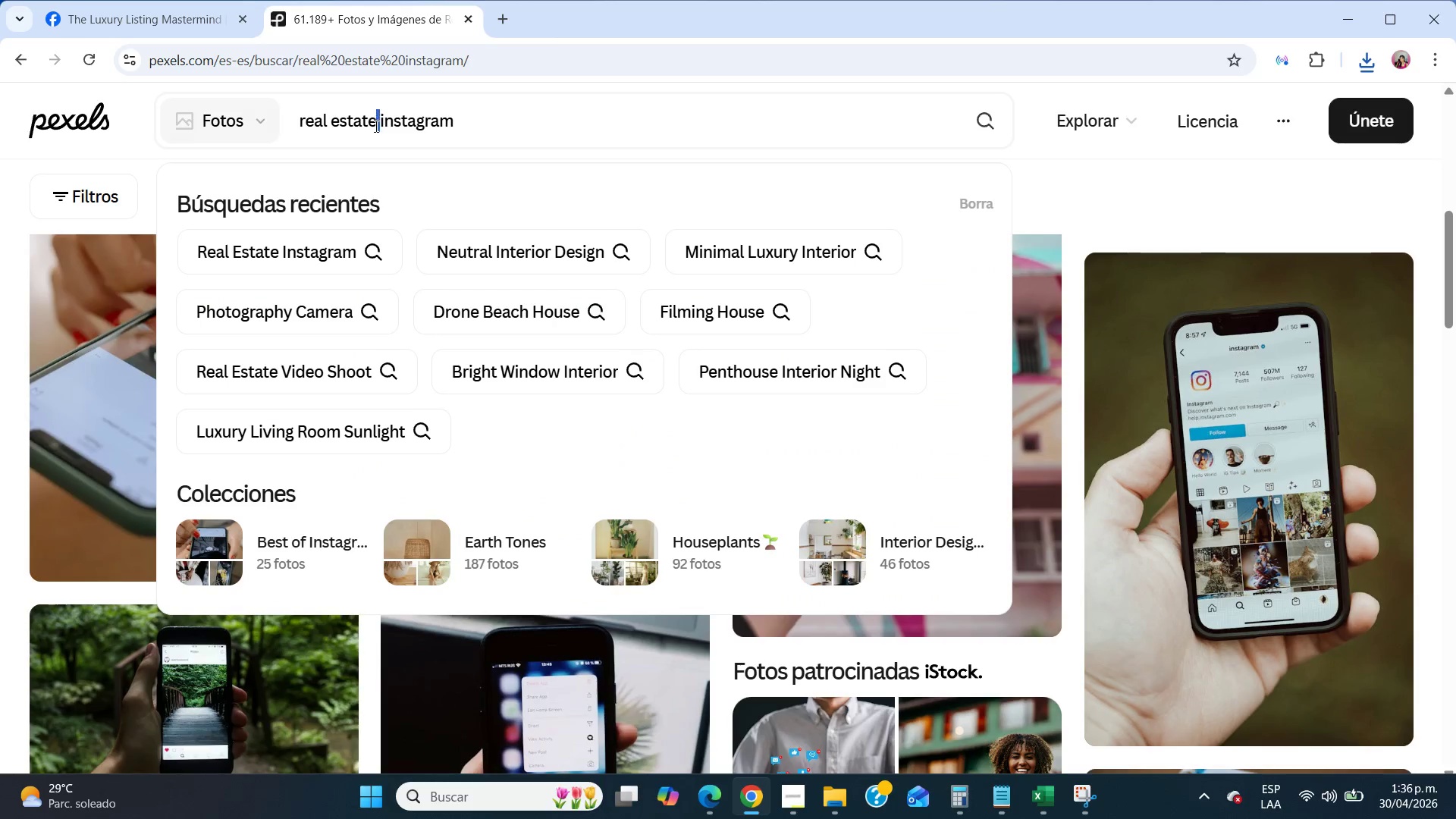 
triple_click([375, 126])
 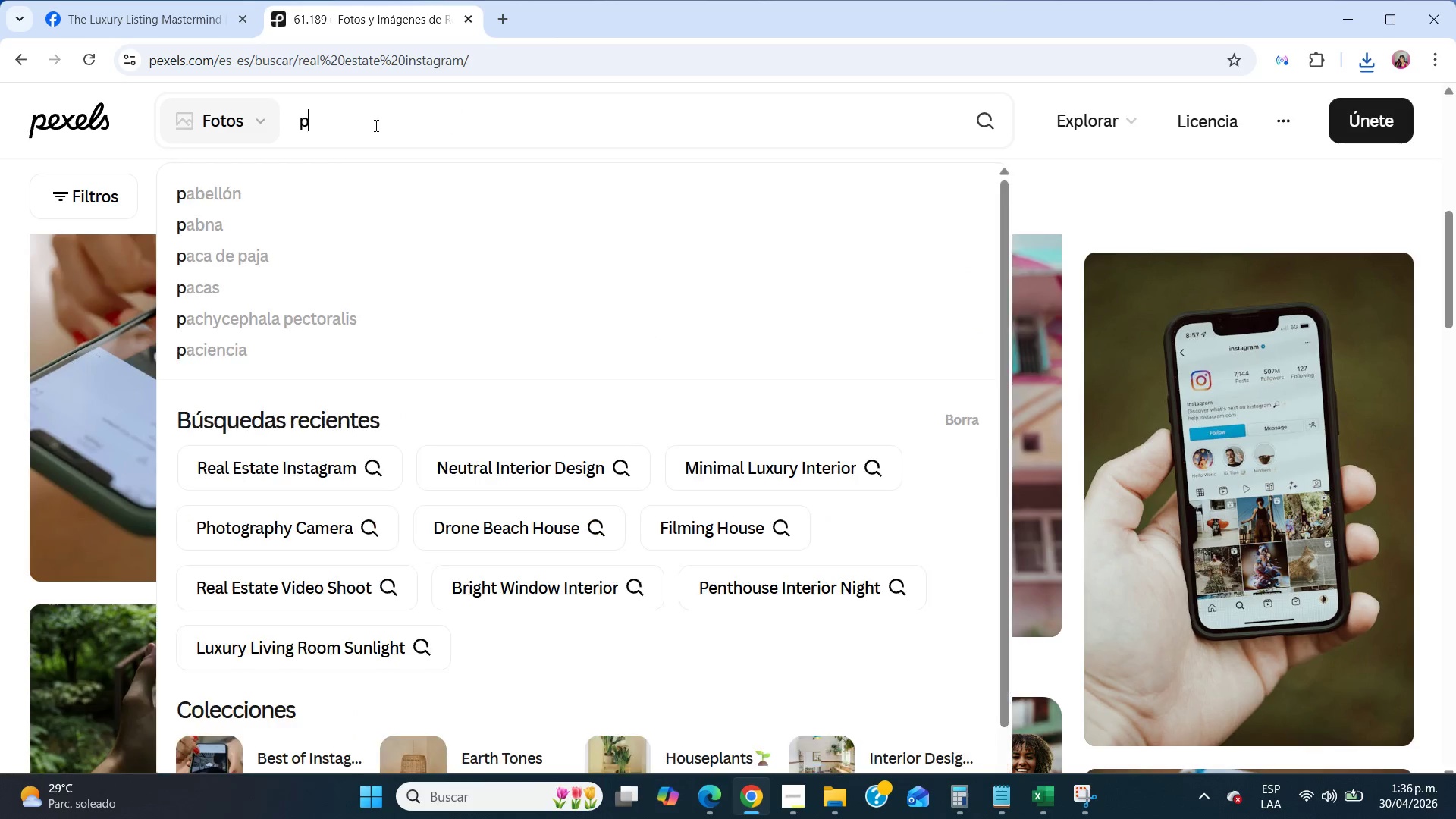 
type(phone filming house)
 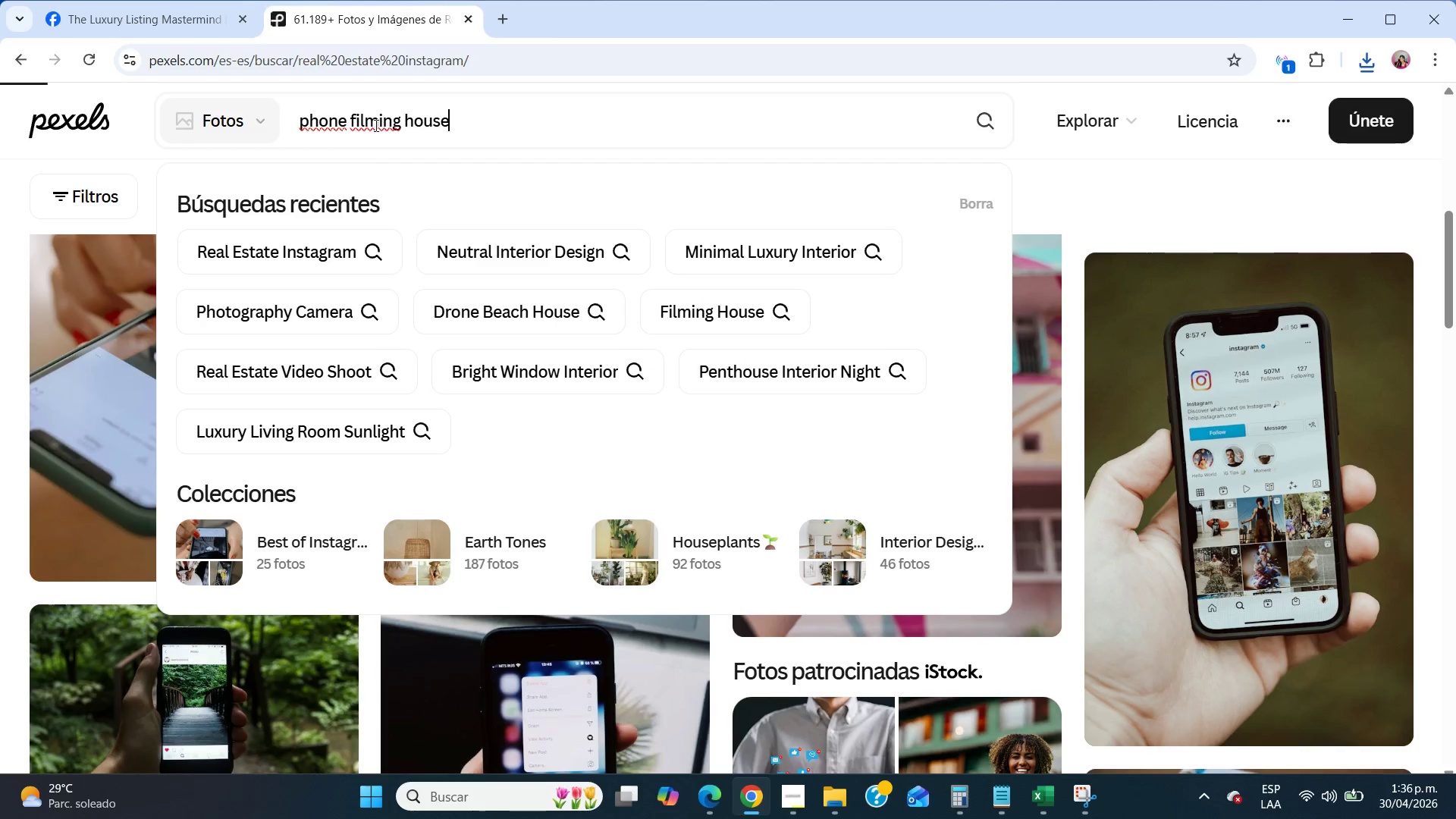 
key(Enter)
 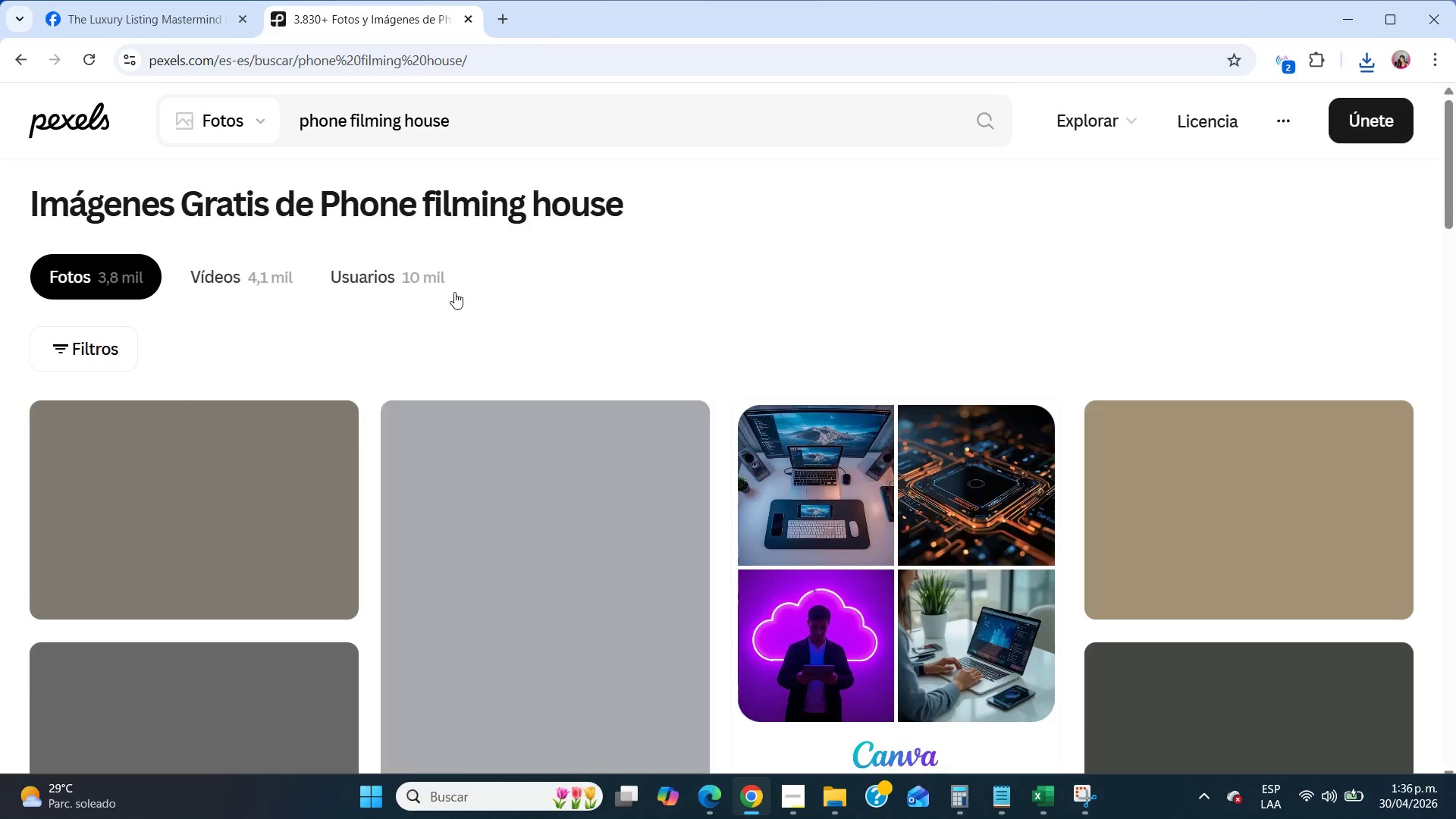 
scroll: coordinate [469, 313], scroll_direction: down, amount: 2.0
 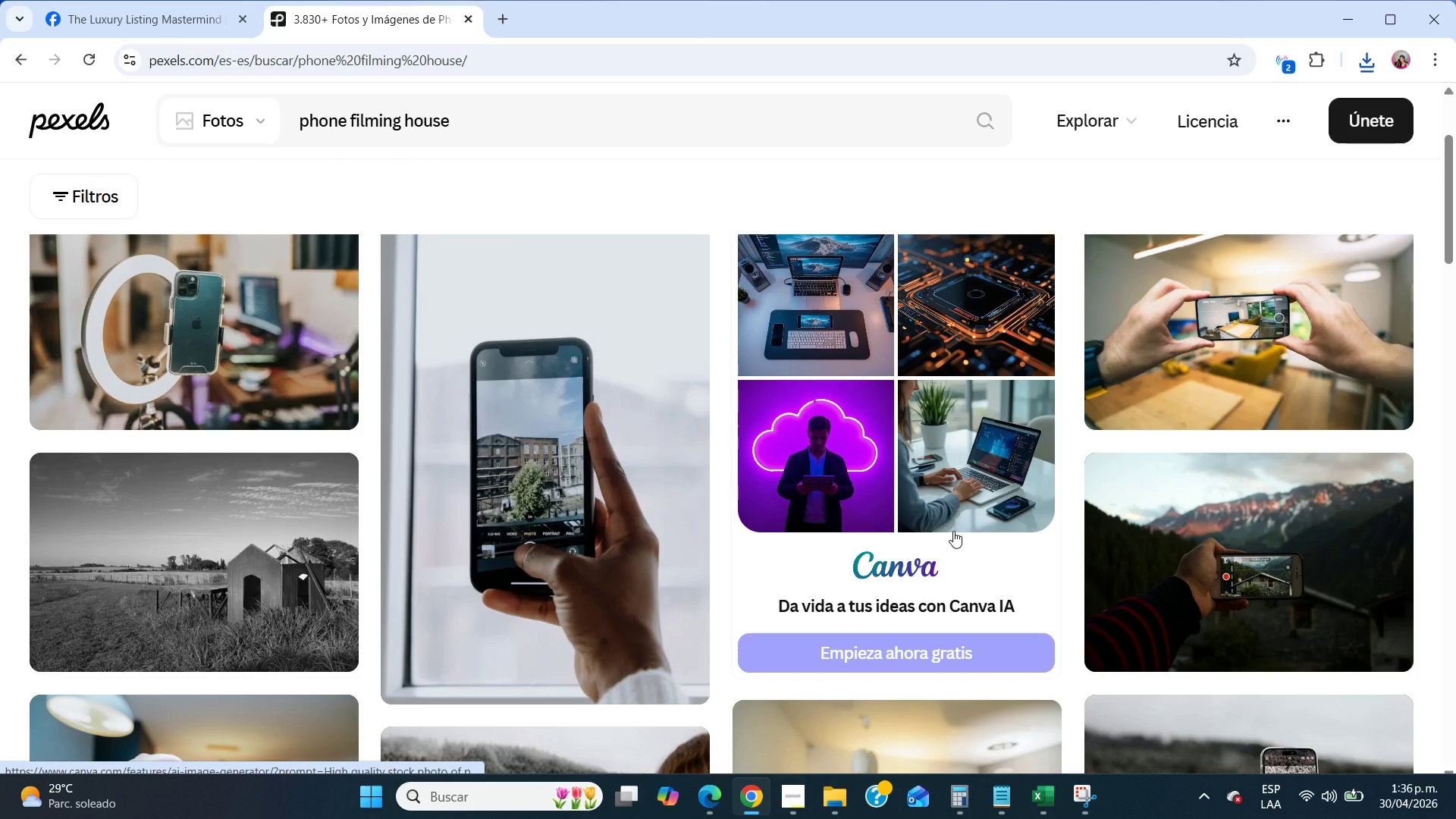 
left_click([1348, 397])
 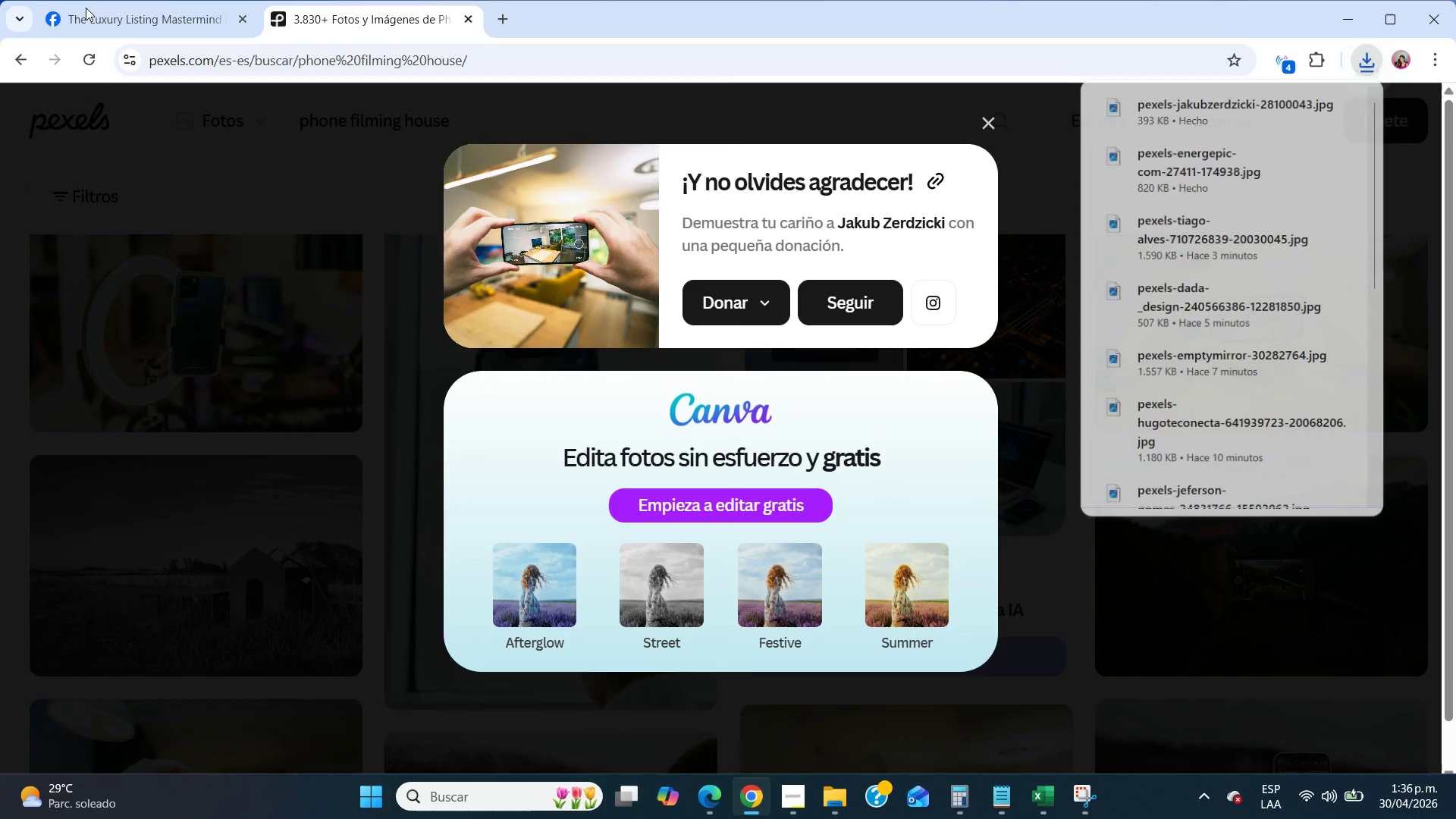 
left_click([96, 15])
 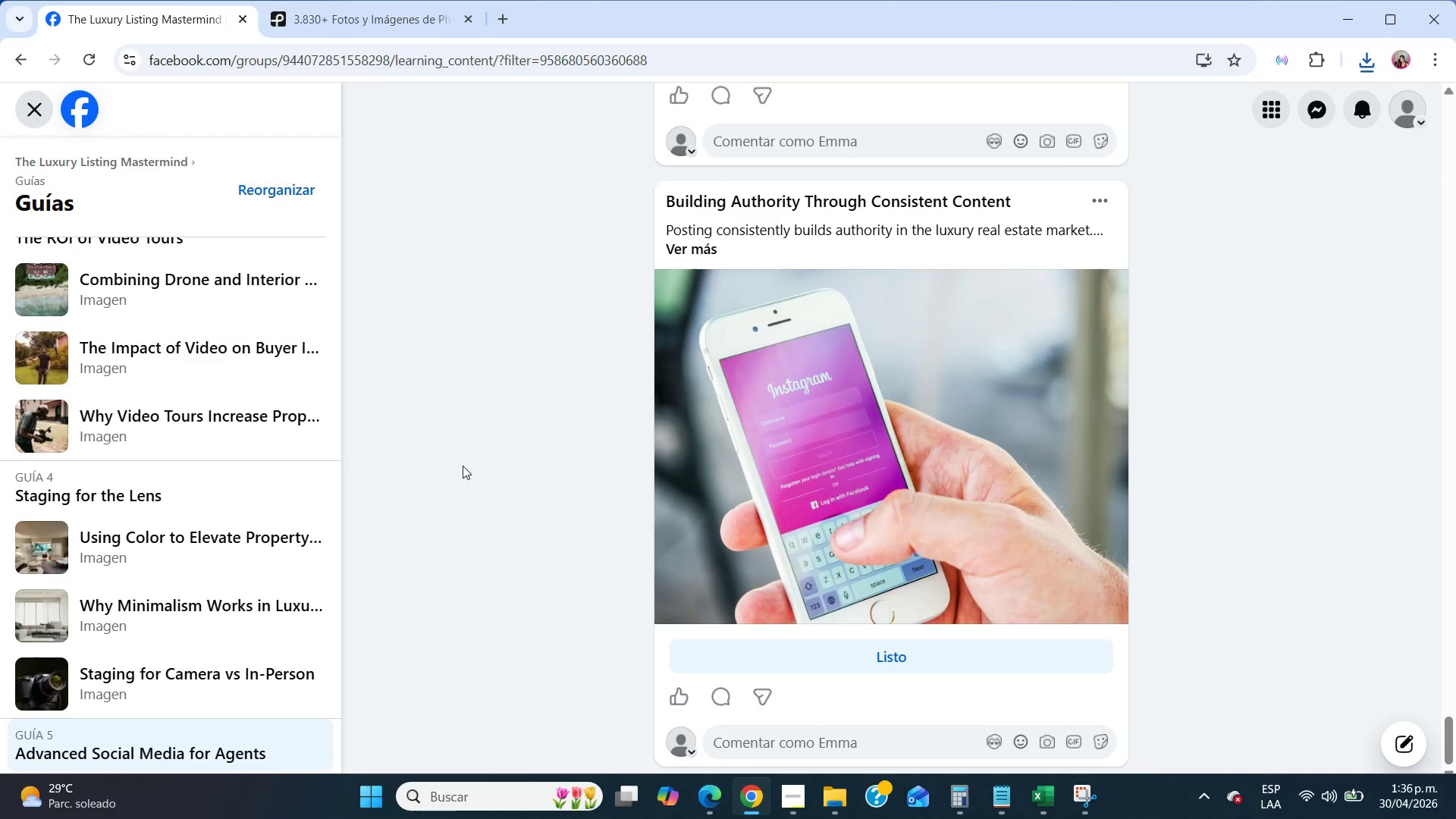 
scroll: coordinate [660, 425], scroll_direction: down, amount: 4.0
 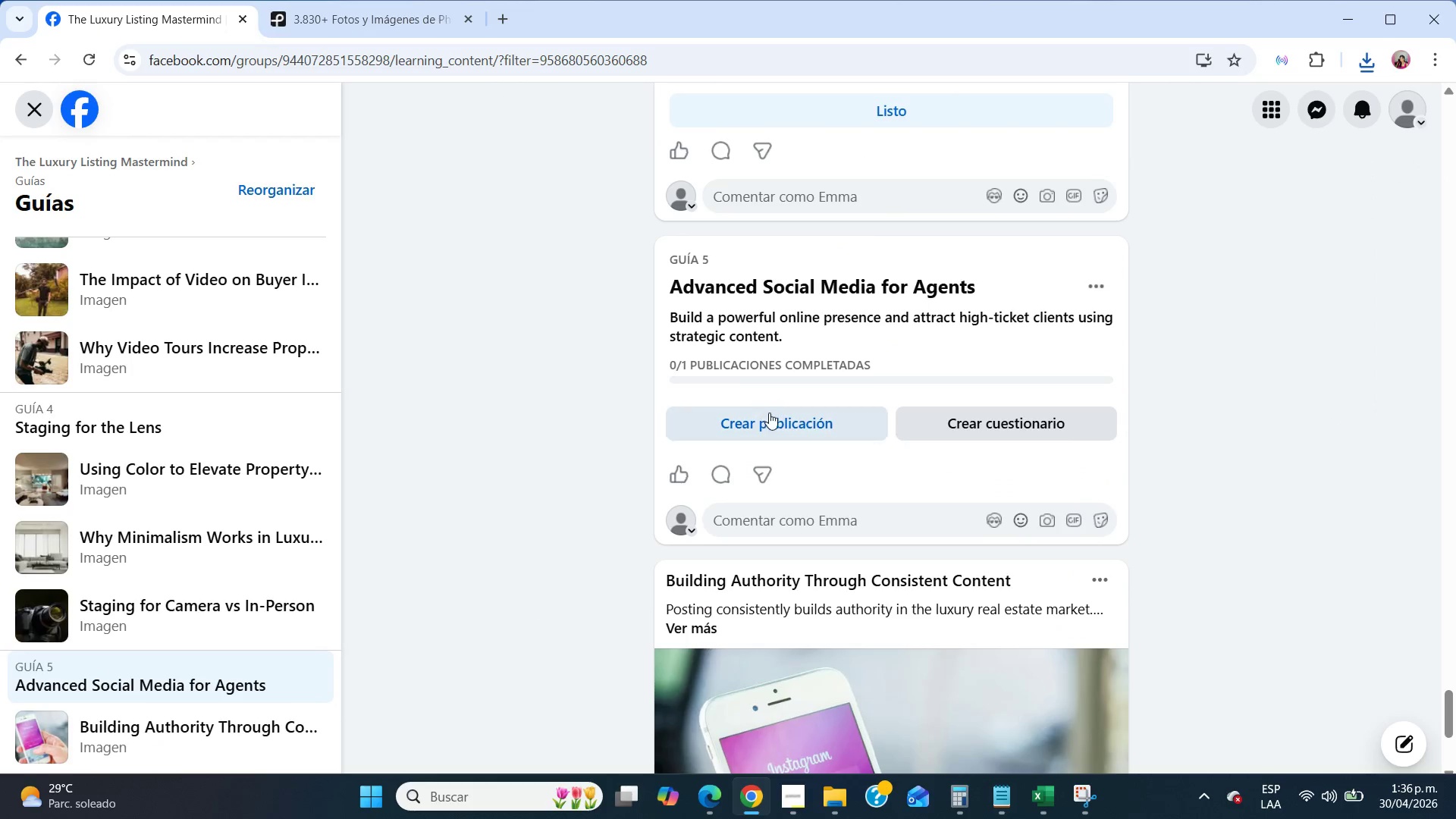 
left_click([770, 415])
 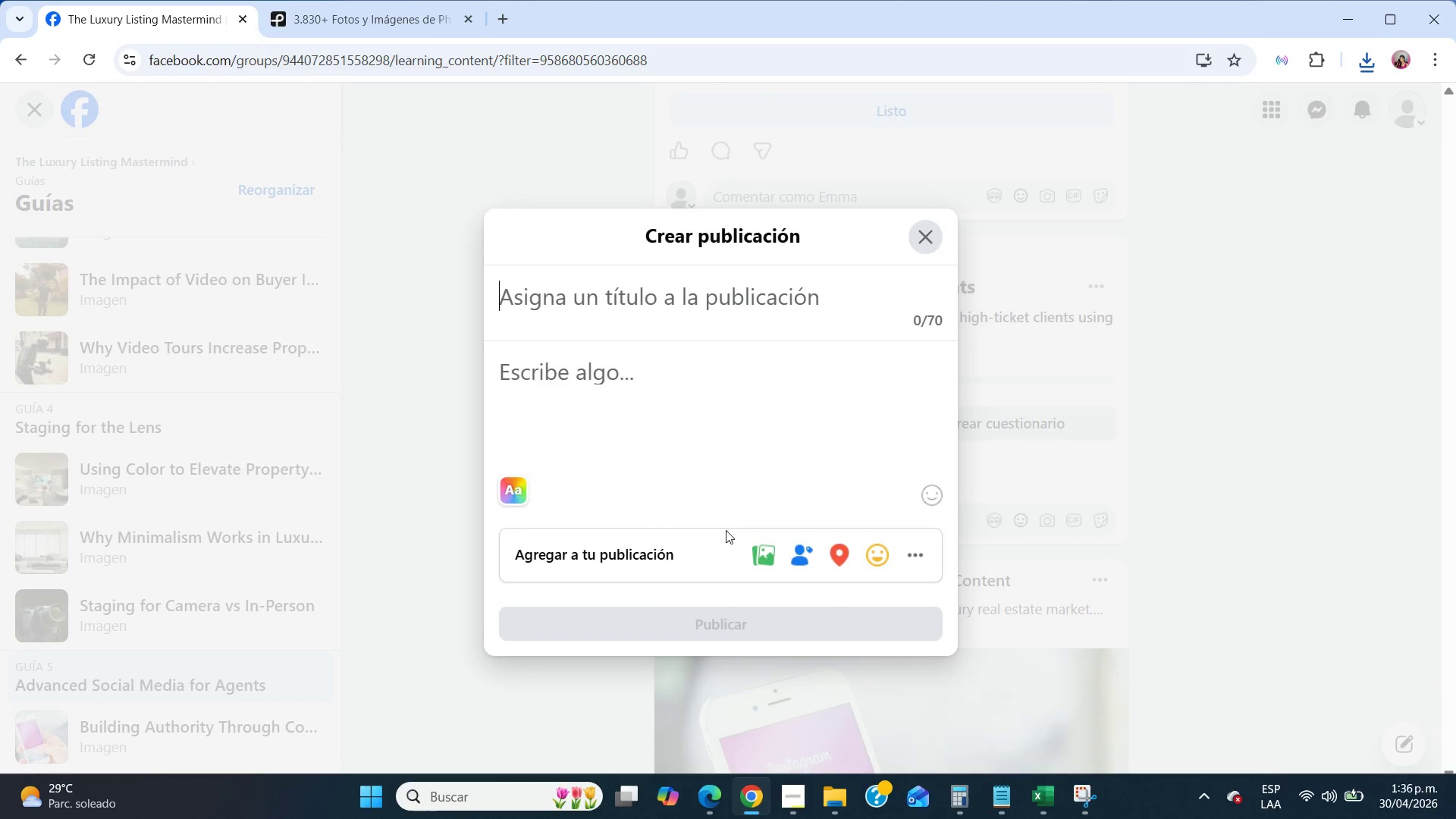 
left_click([764, 540])
 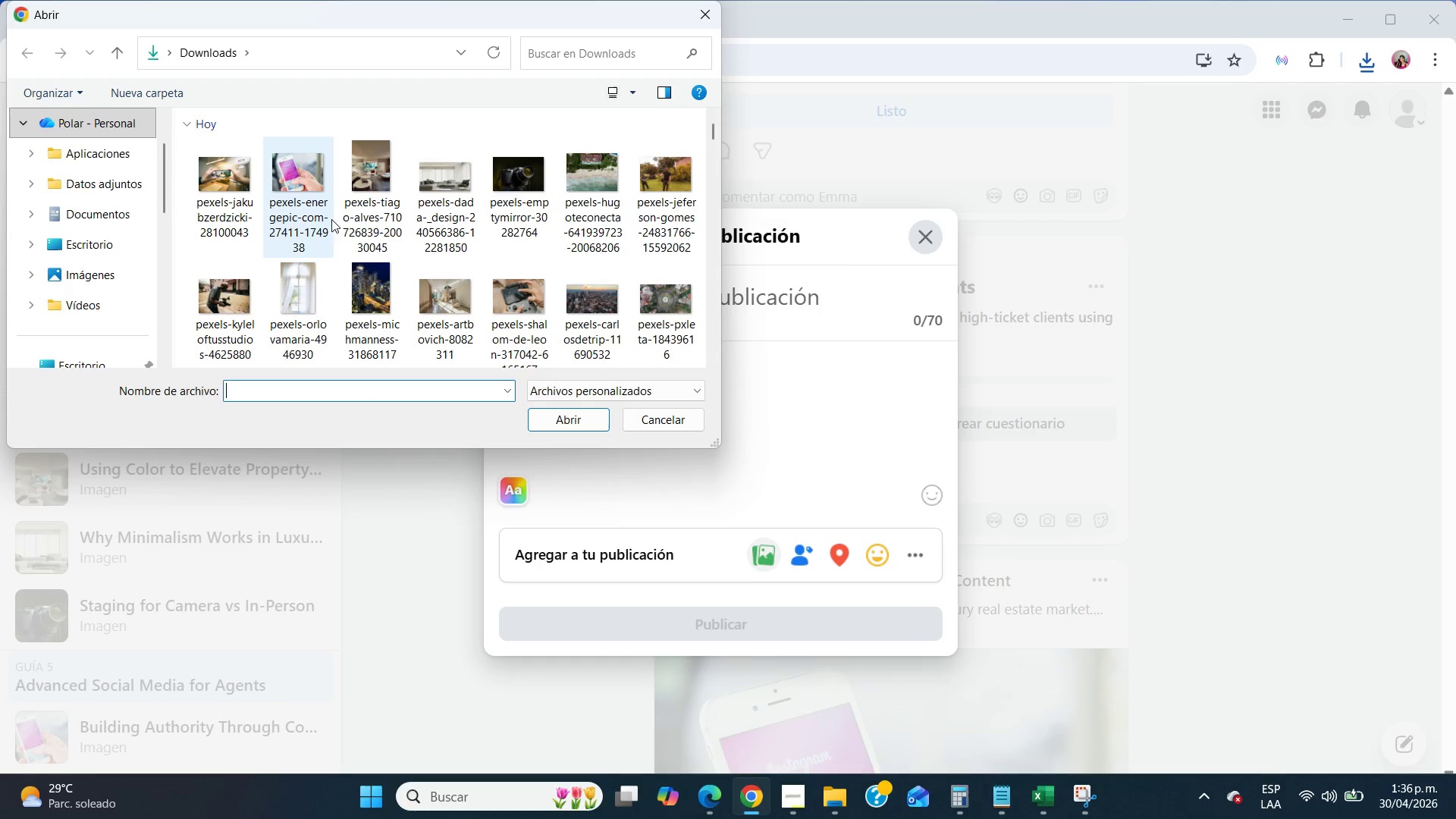 
left_click([246, 219])
 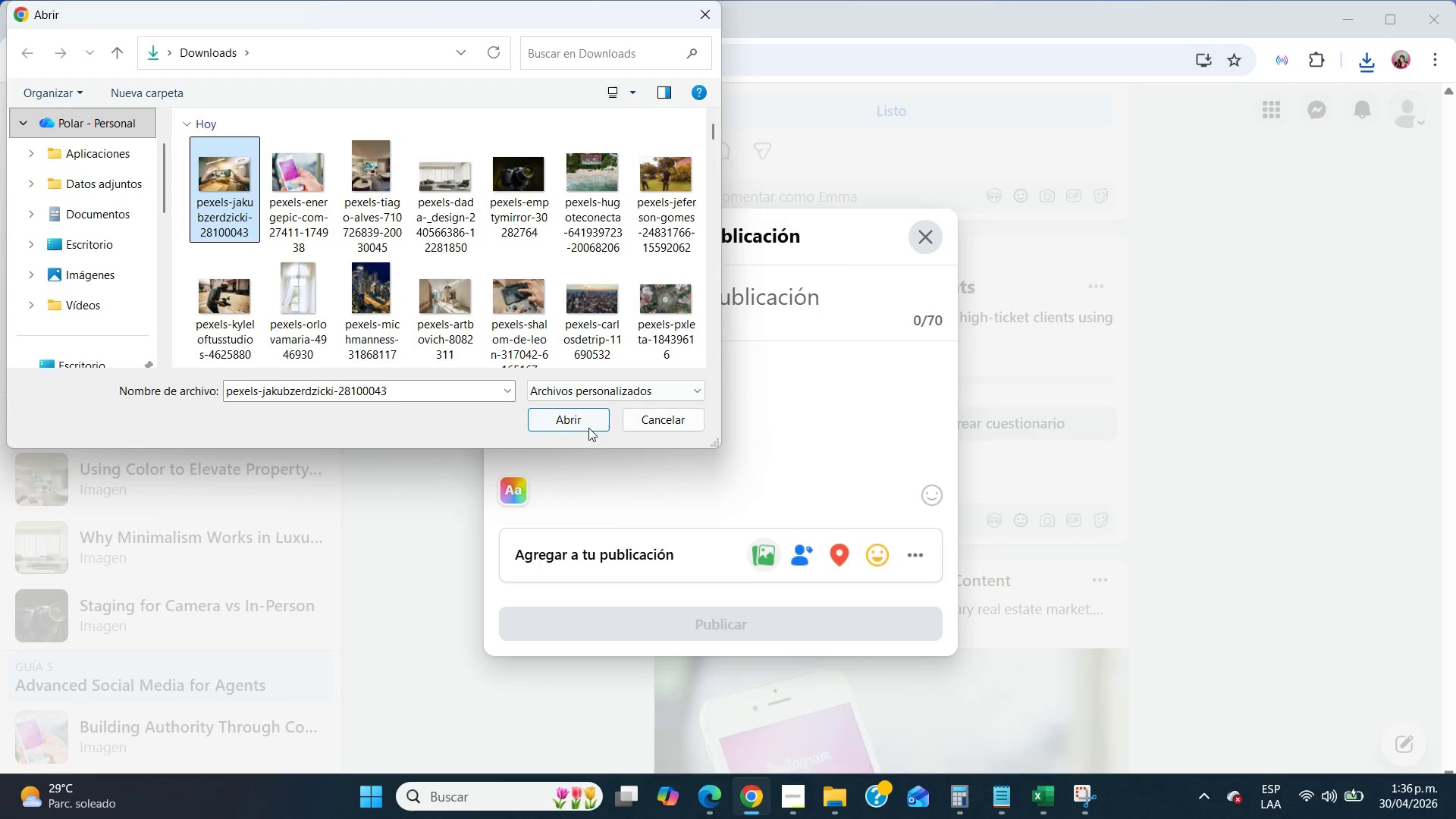 
left_click([585, 426])
 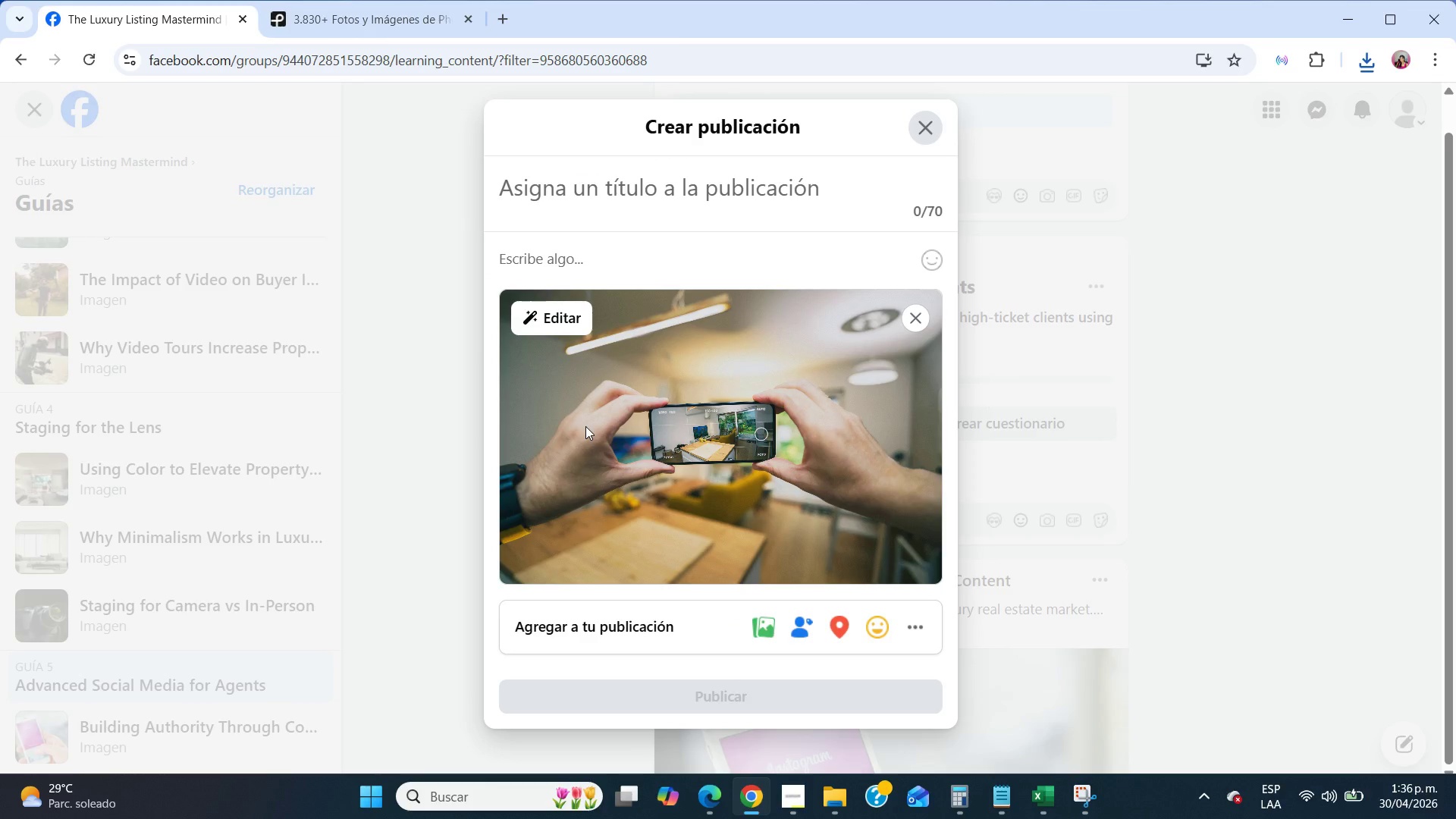 
left_click([335, 16])
 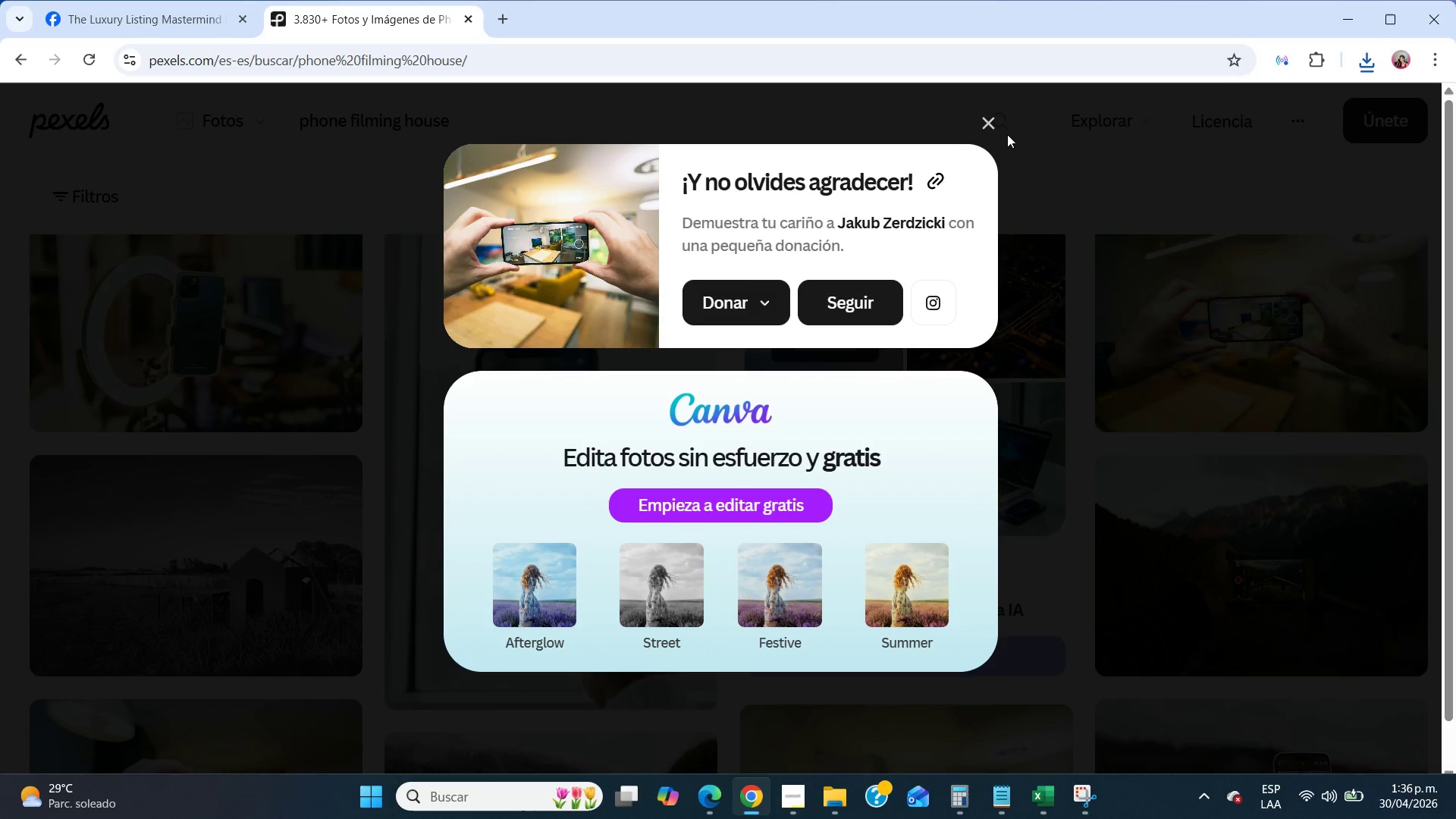 
left_click([997, 129])
 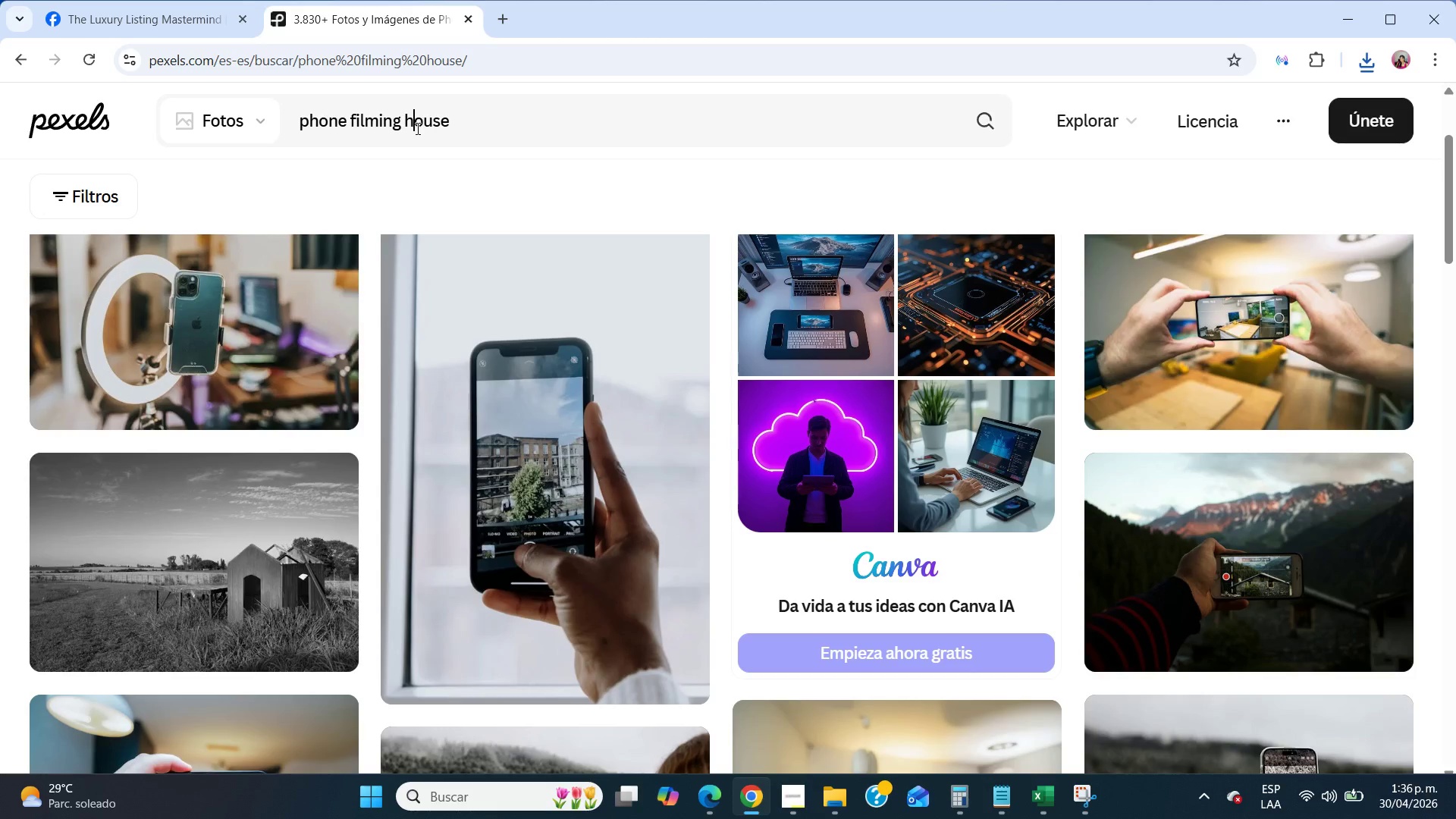 
double_click([416, 128])
 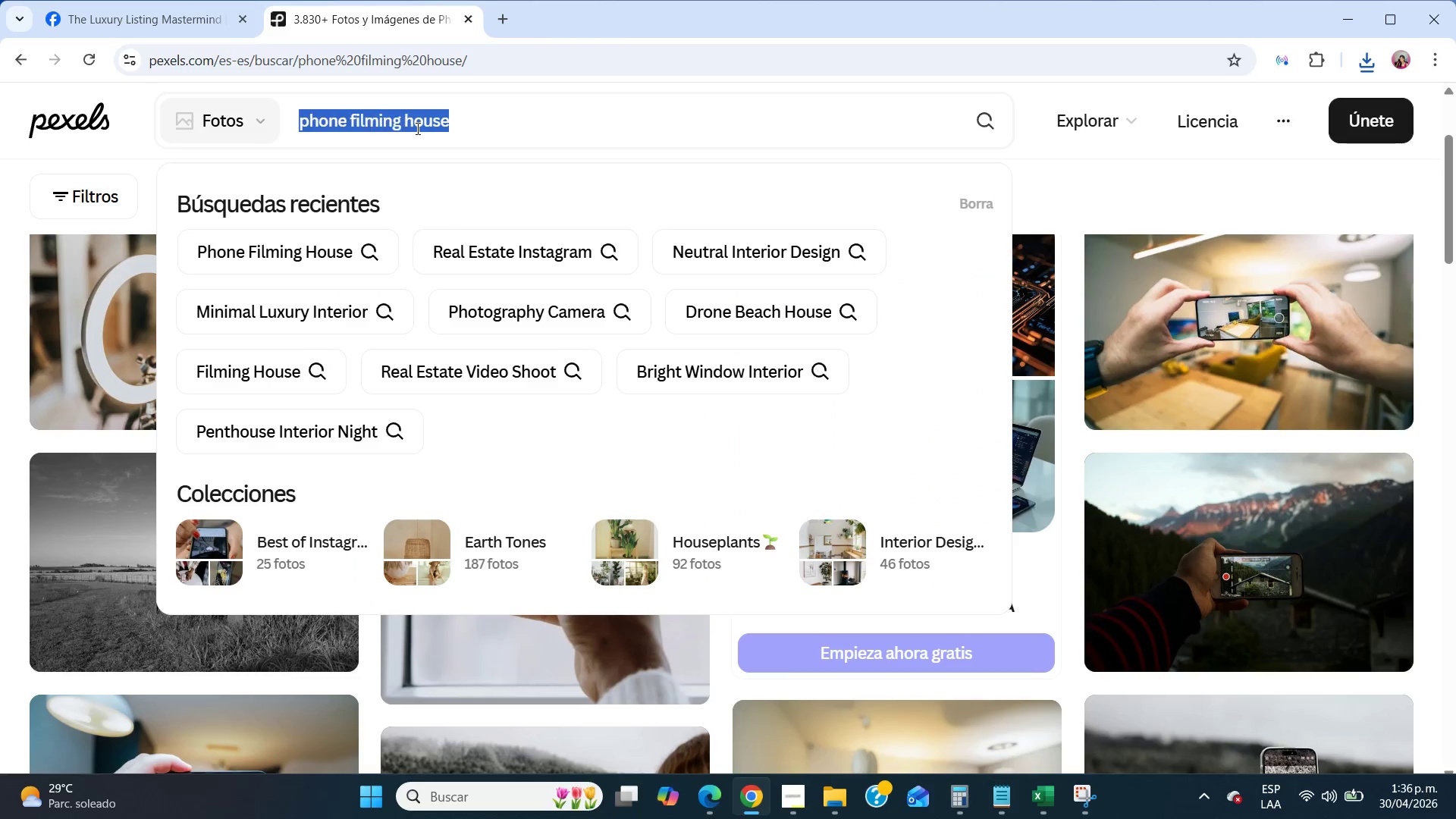 
triple_click([416, 128])
 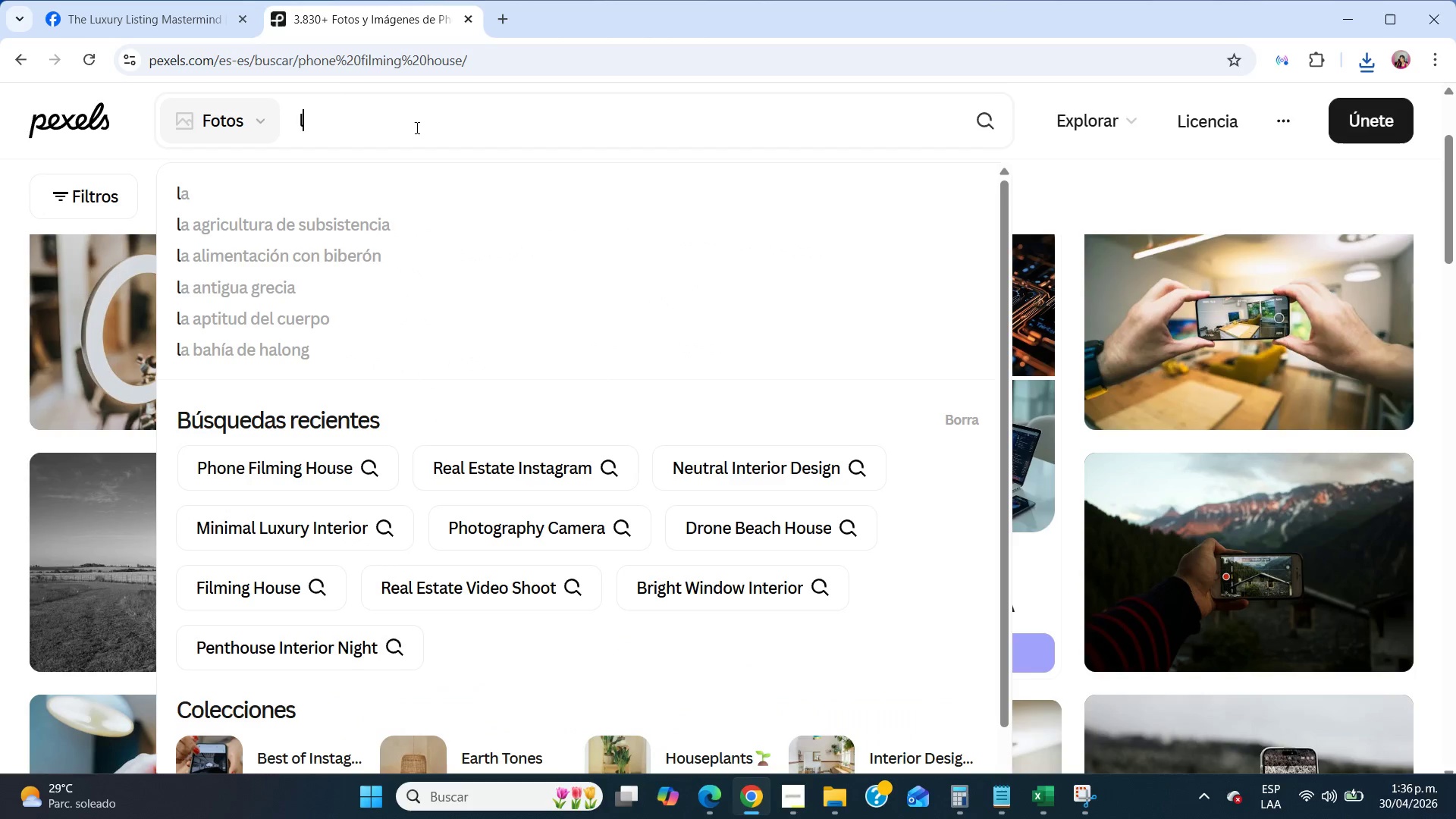 
type(luxury branding)
 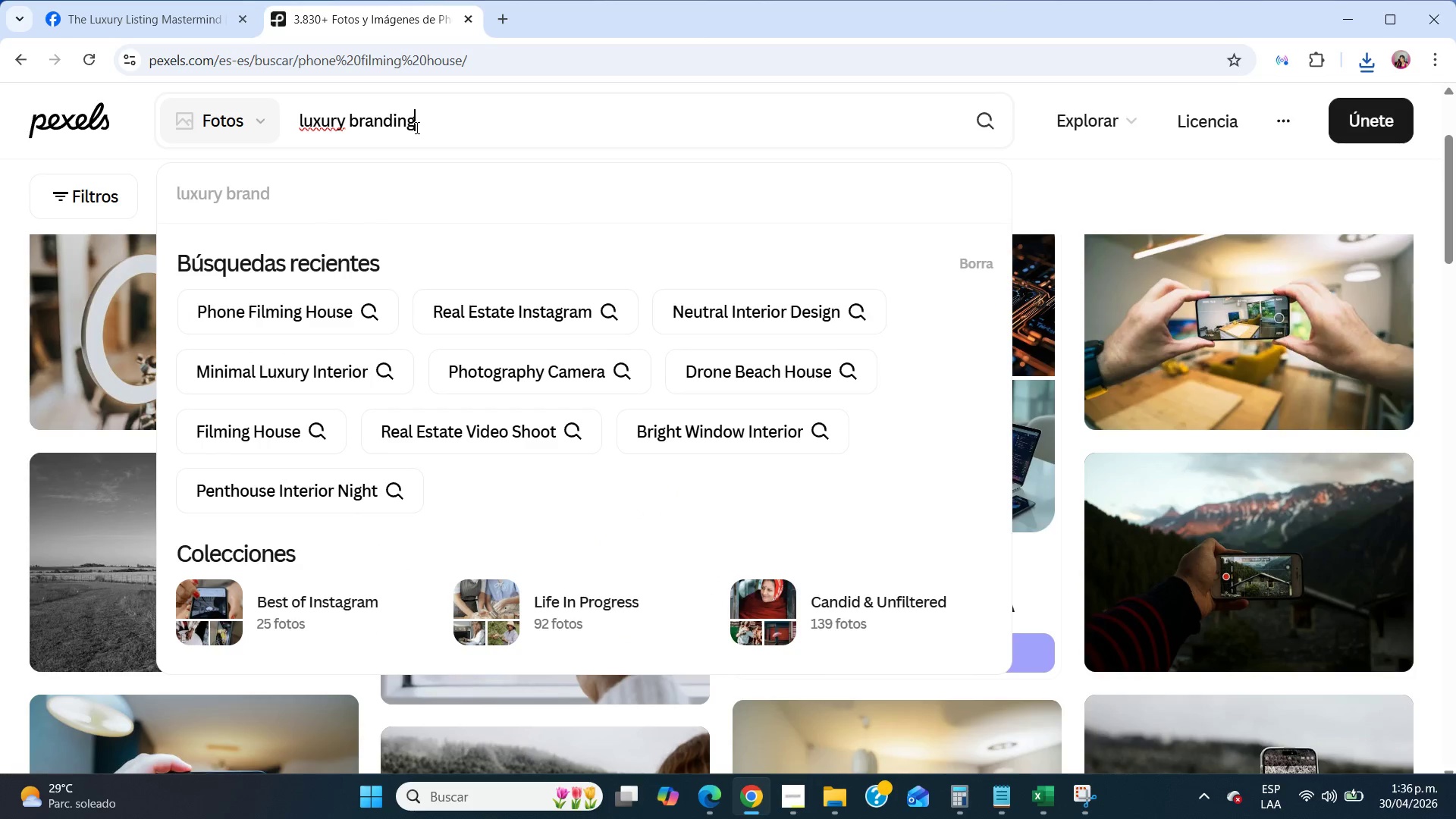 
key(Enter)
 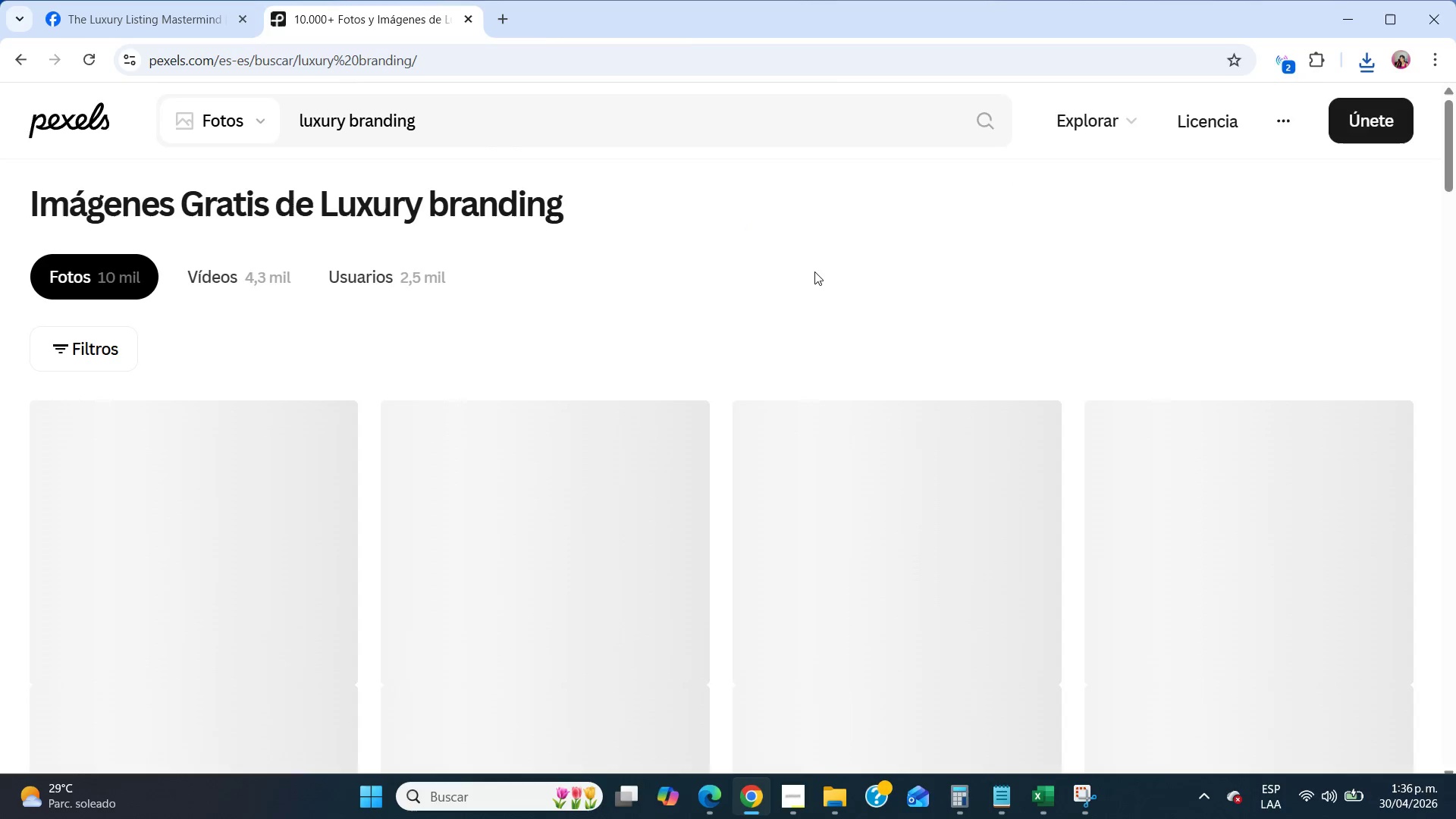 
scroll: coordinate [816, 274], scroll_direction: down, amount: 1.0
 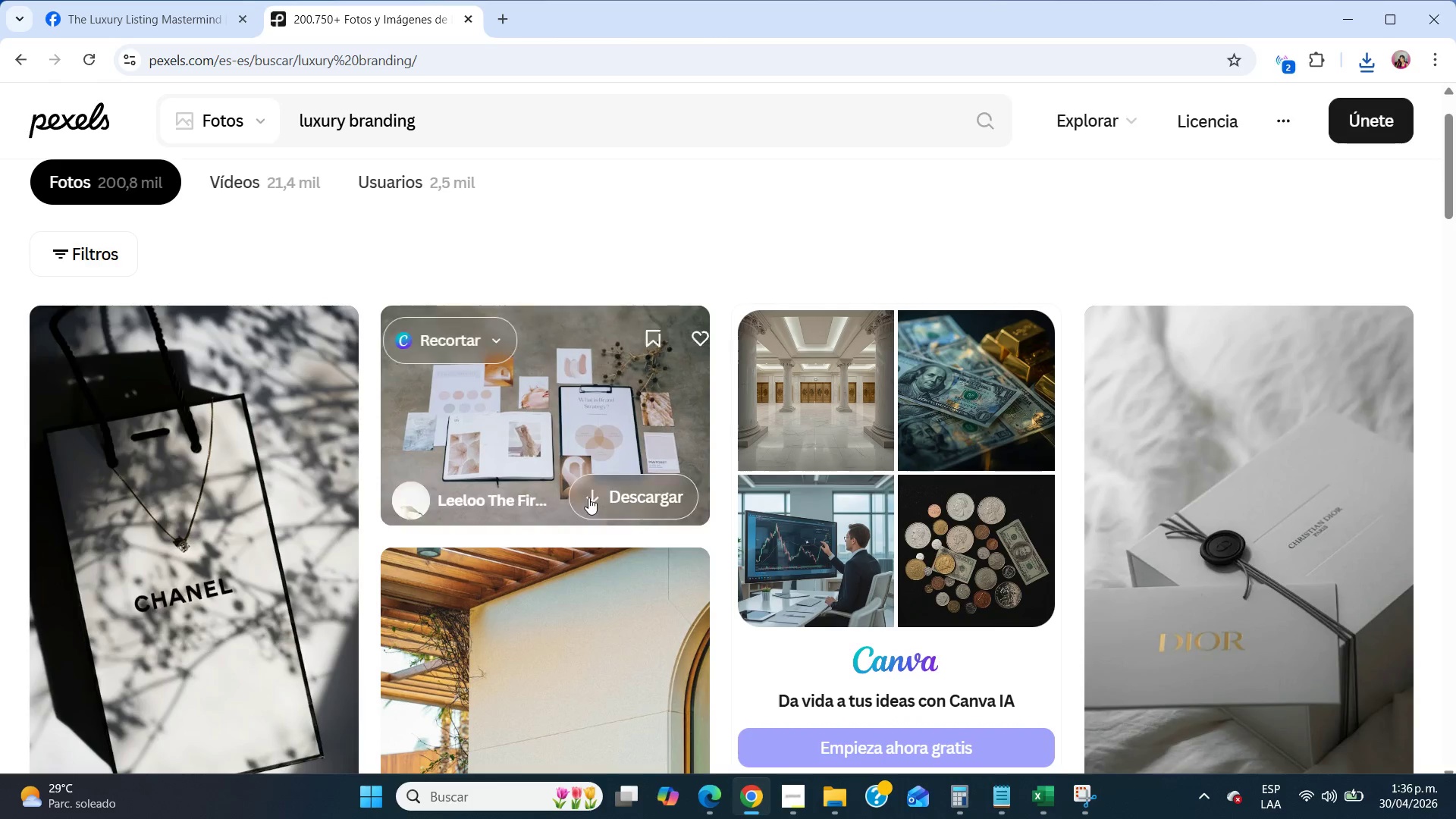 
left_click([594, 494])
 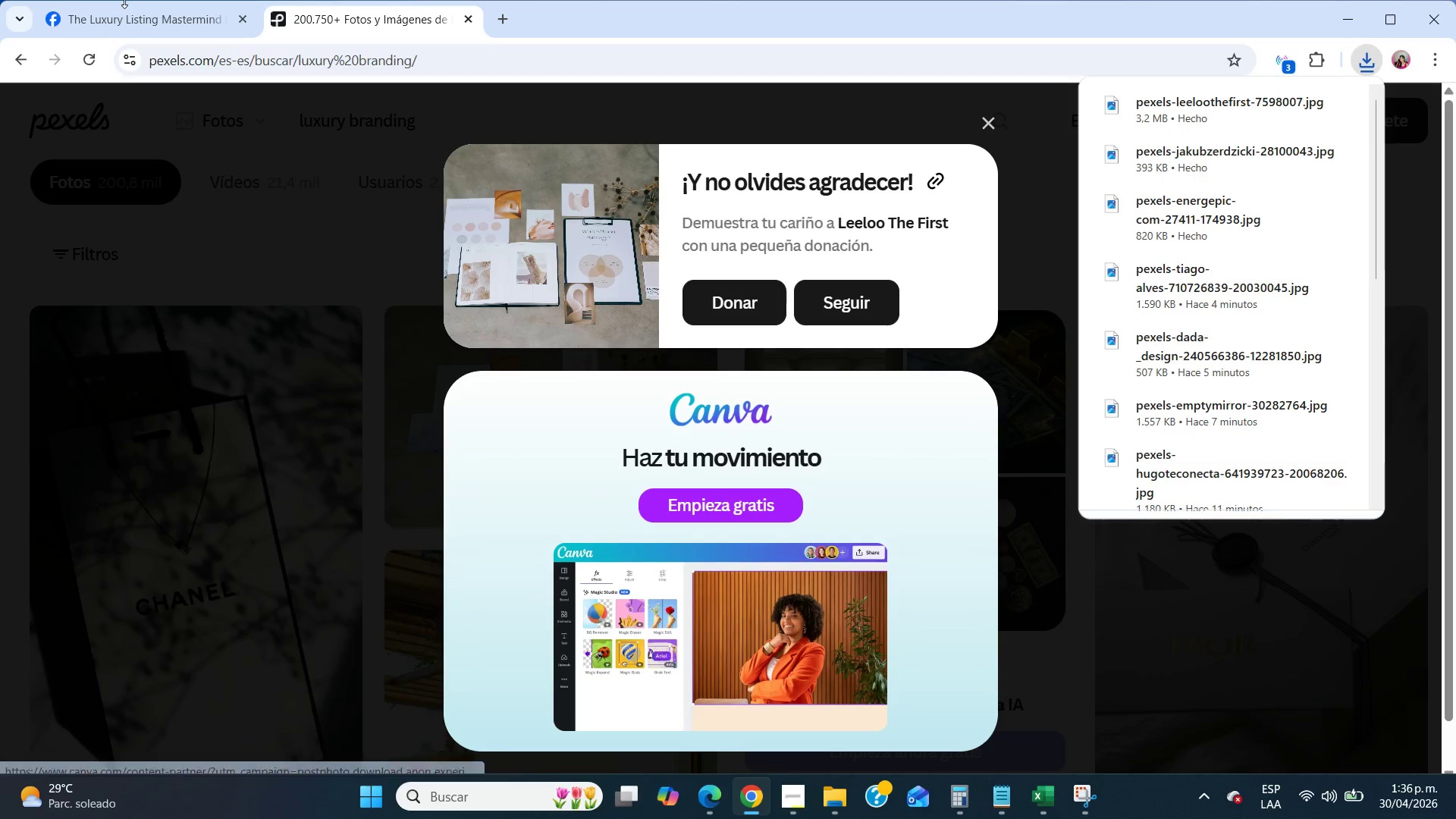 
left_click([128, 7])
 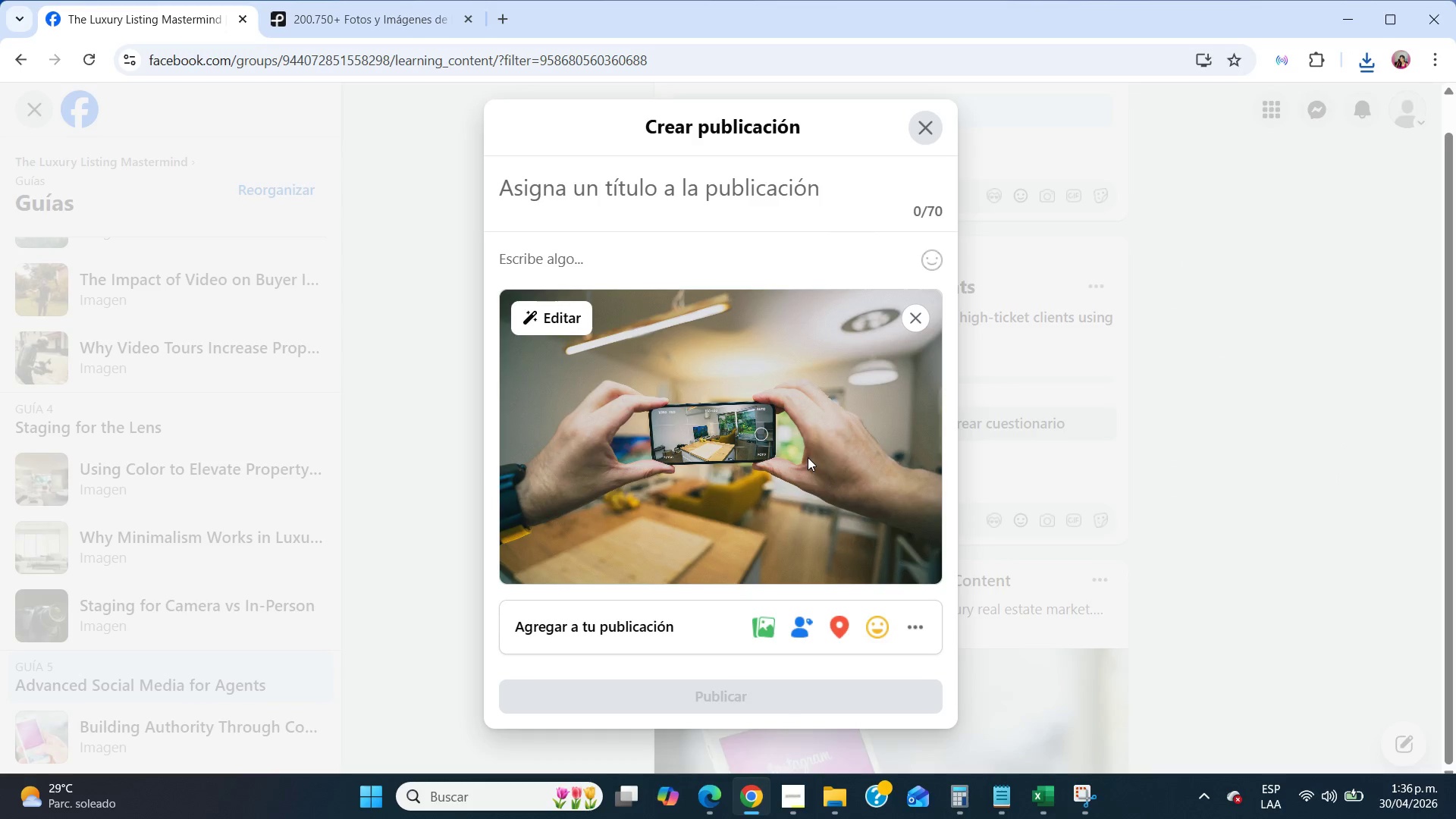 
wait(11.81)
 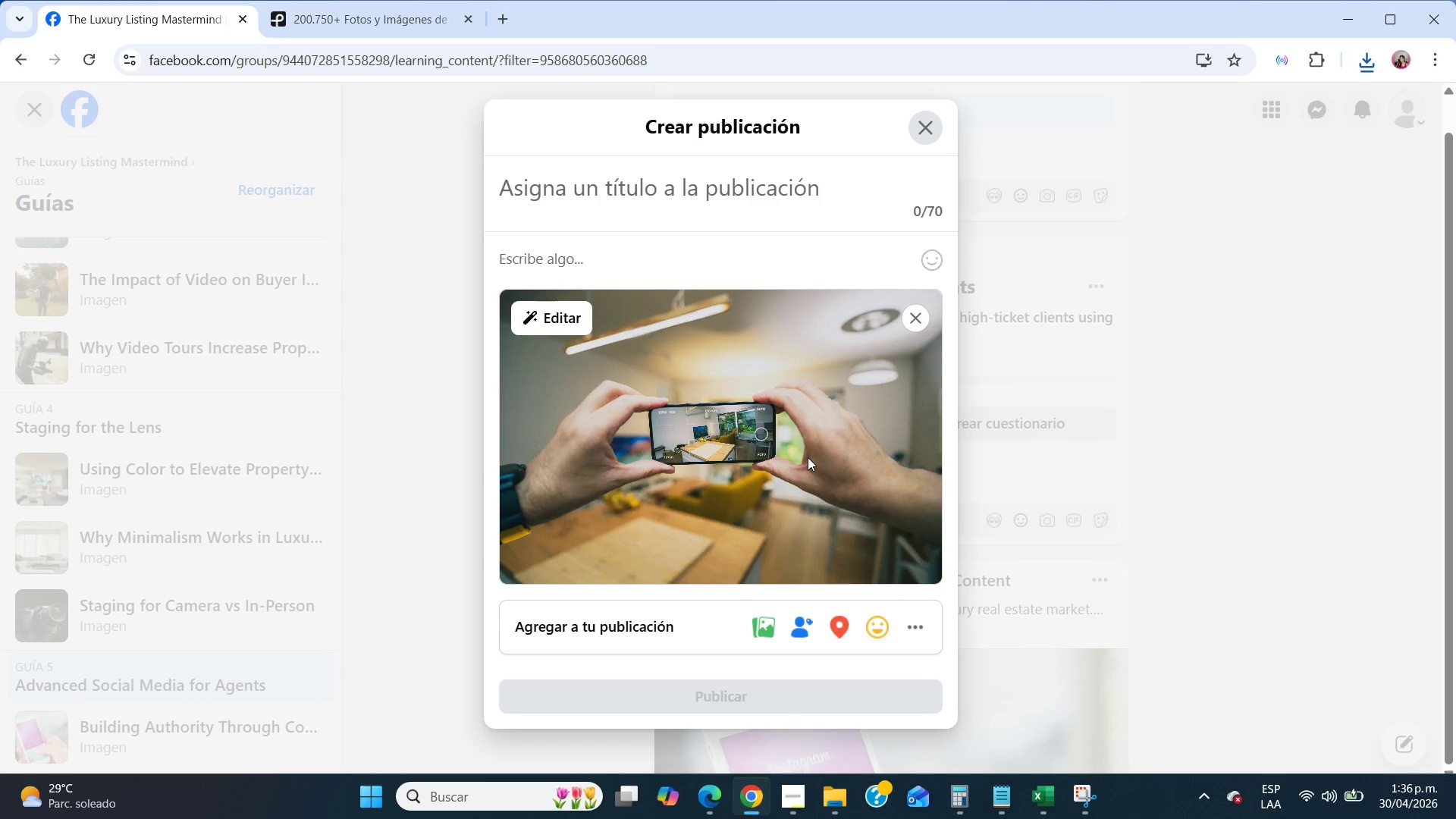 
left_click([620, 215])
 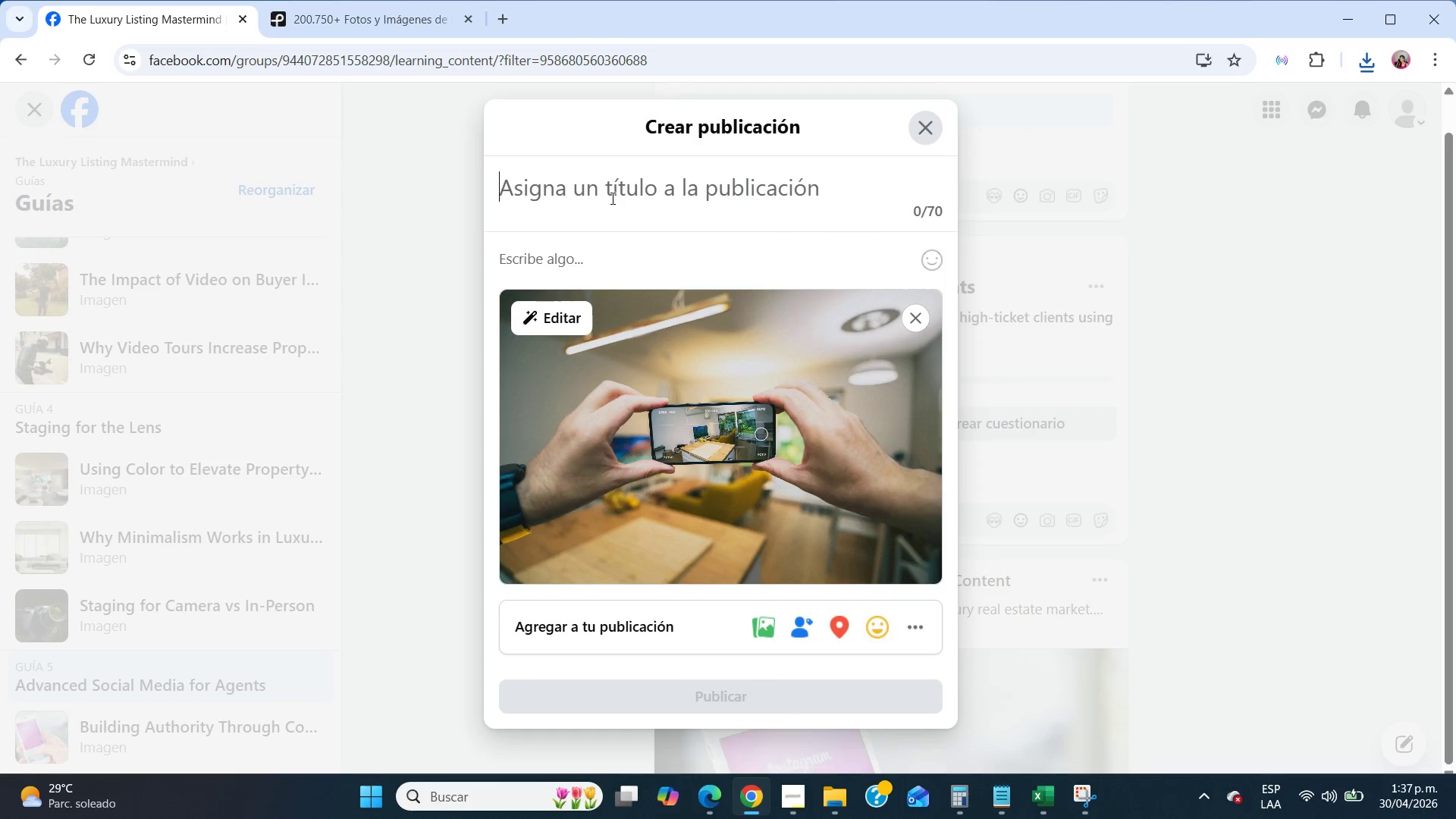 
left_click([611, 198])
 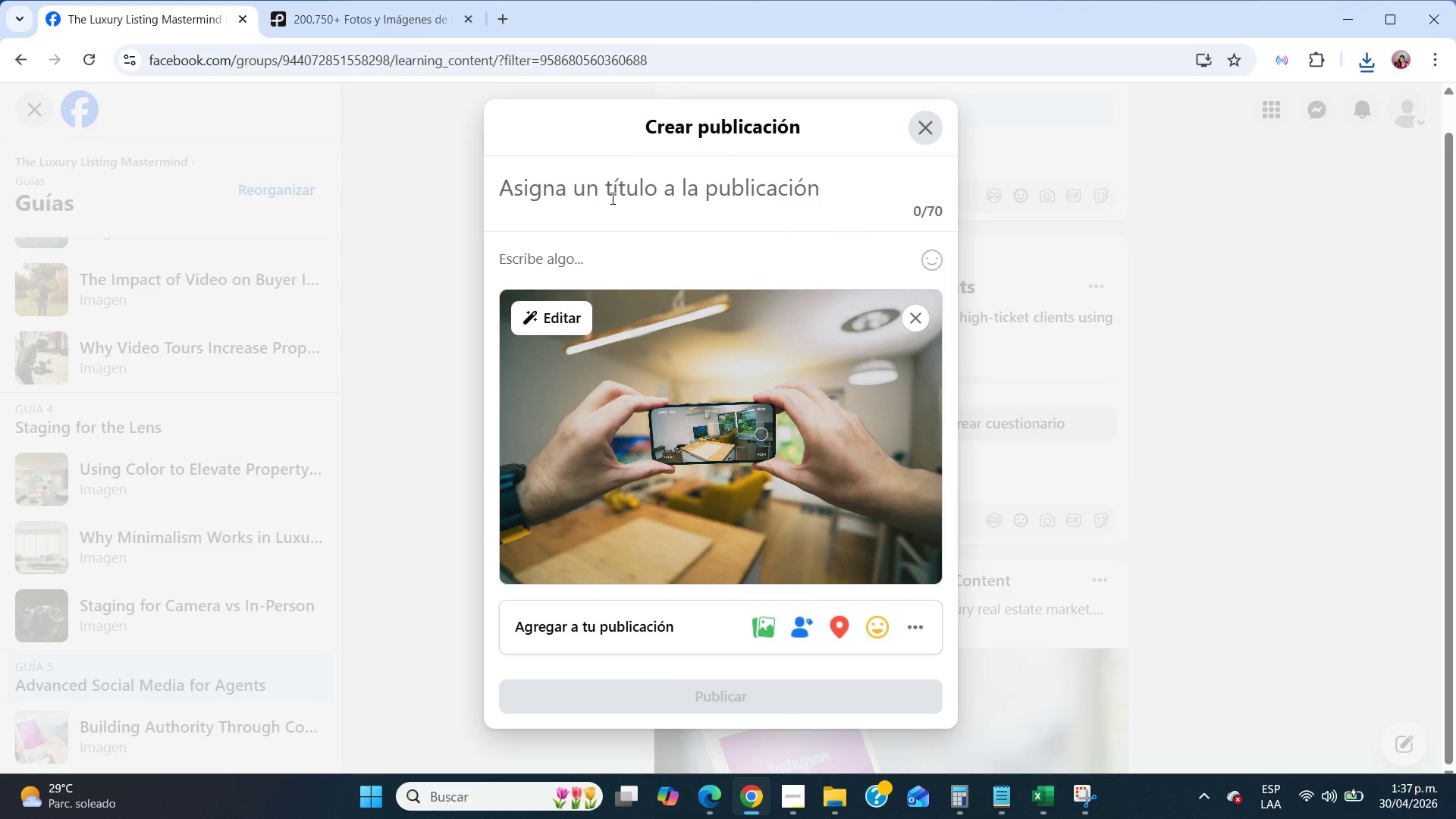 
type(Why Video Performs Better on Social Media)
 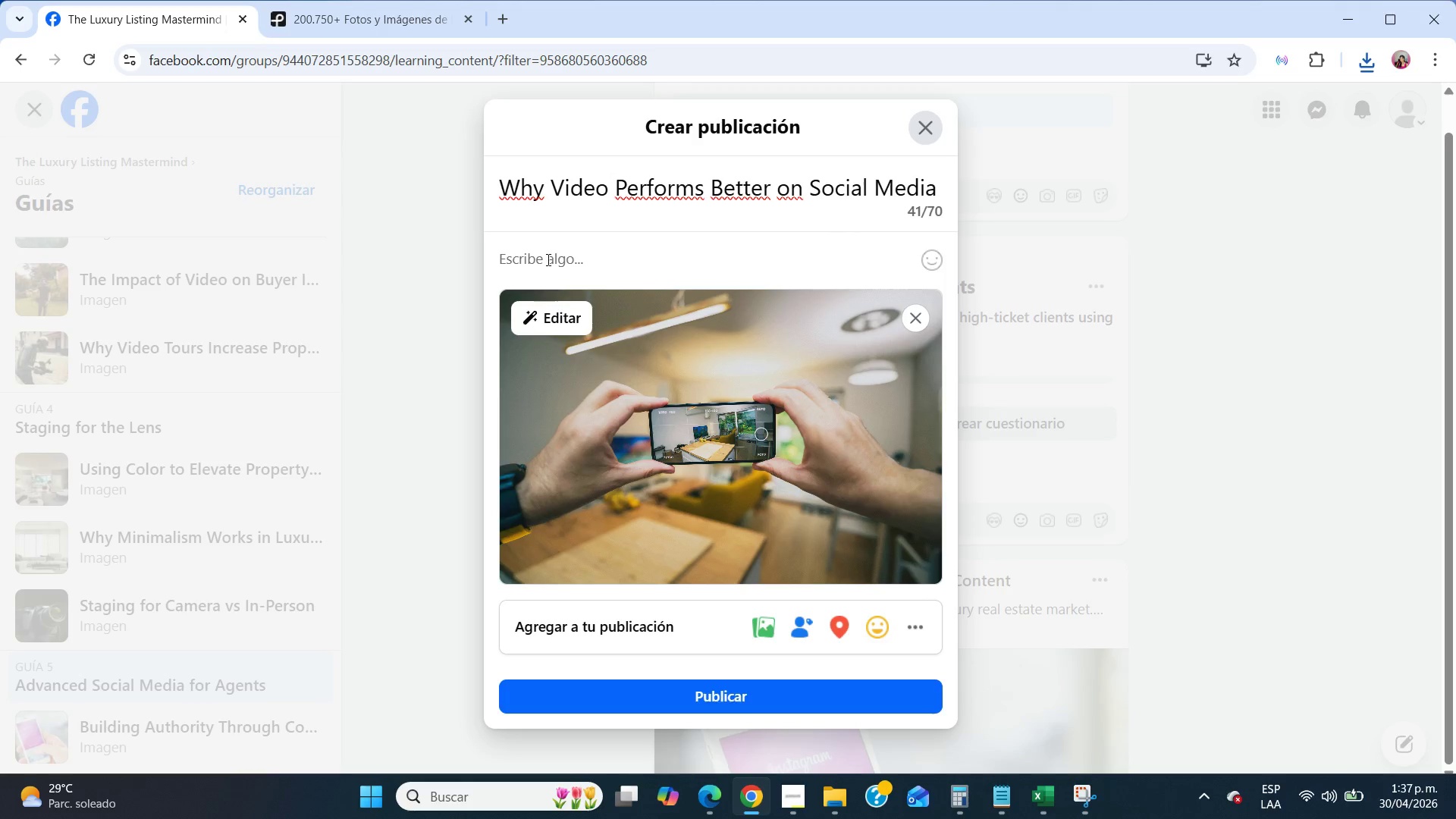 
left_click([546, 252])
 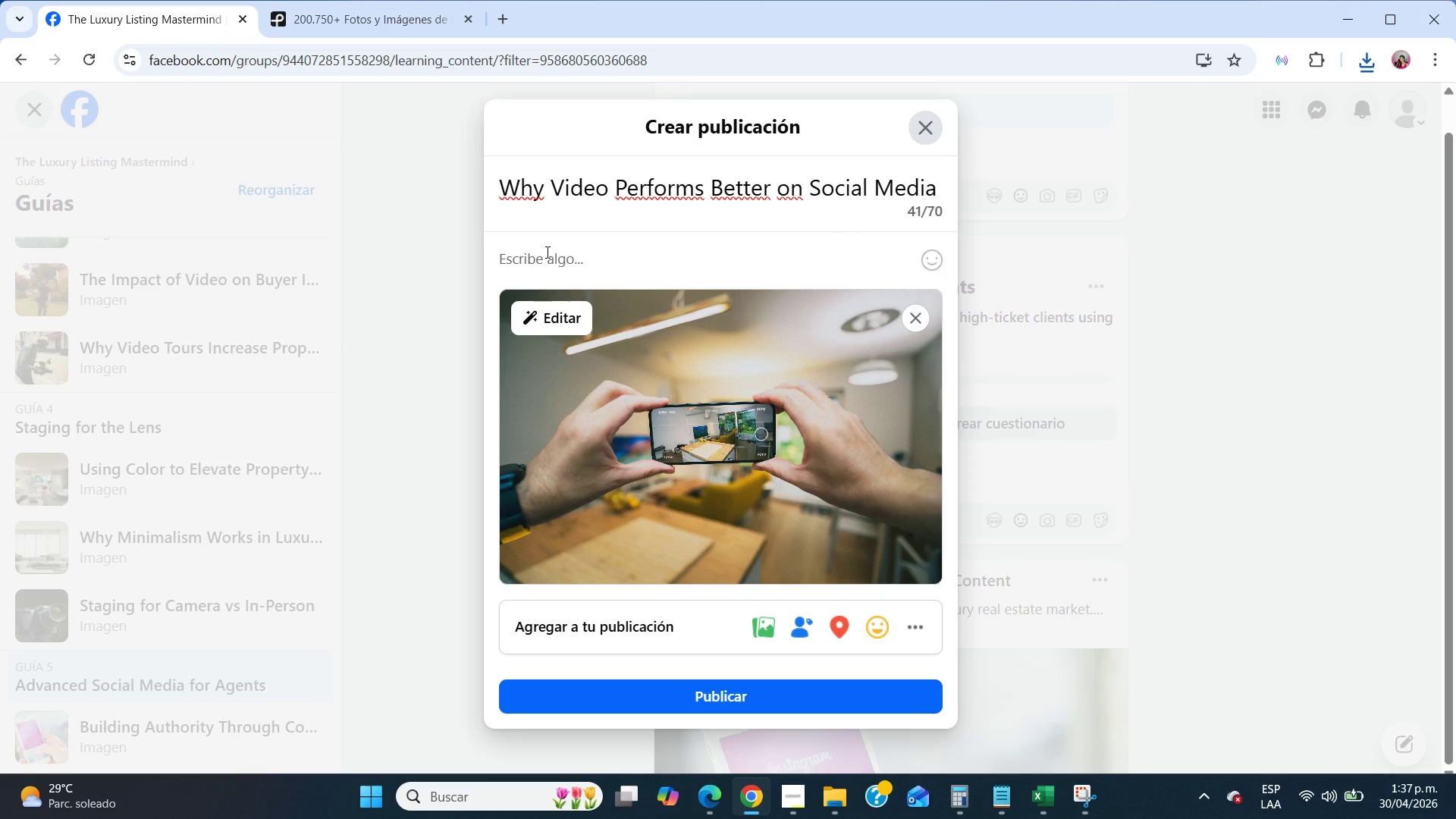 
type(Video content captures om)
key(Backspace)
key(Backspace)
type(more attention than stac)
key(Backspace)
type(tic images.)
 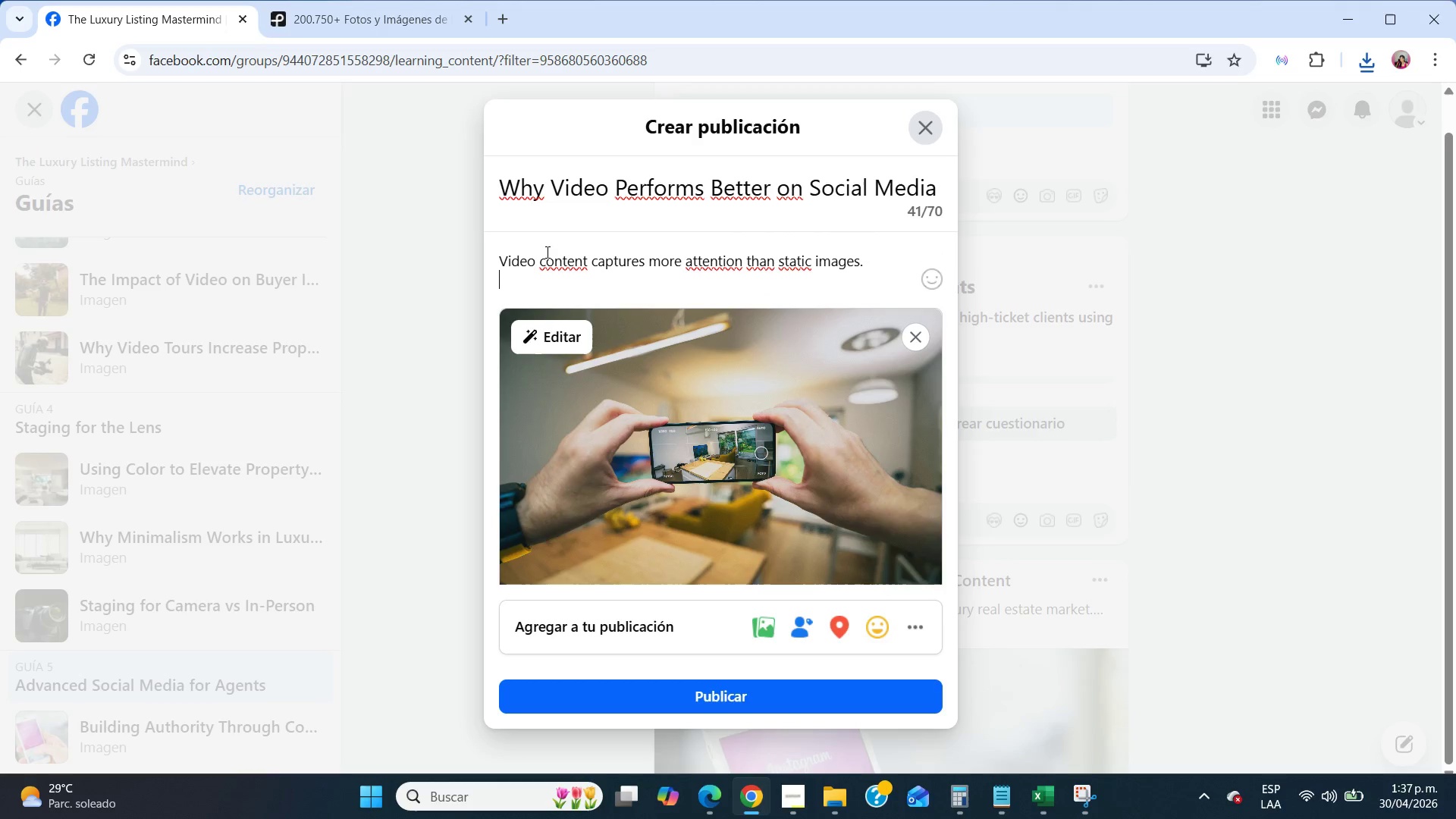 
key(Enter)
 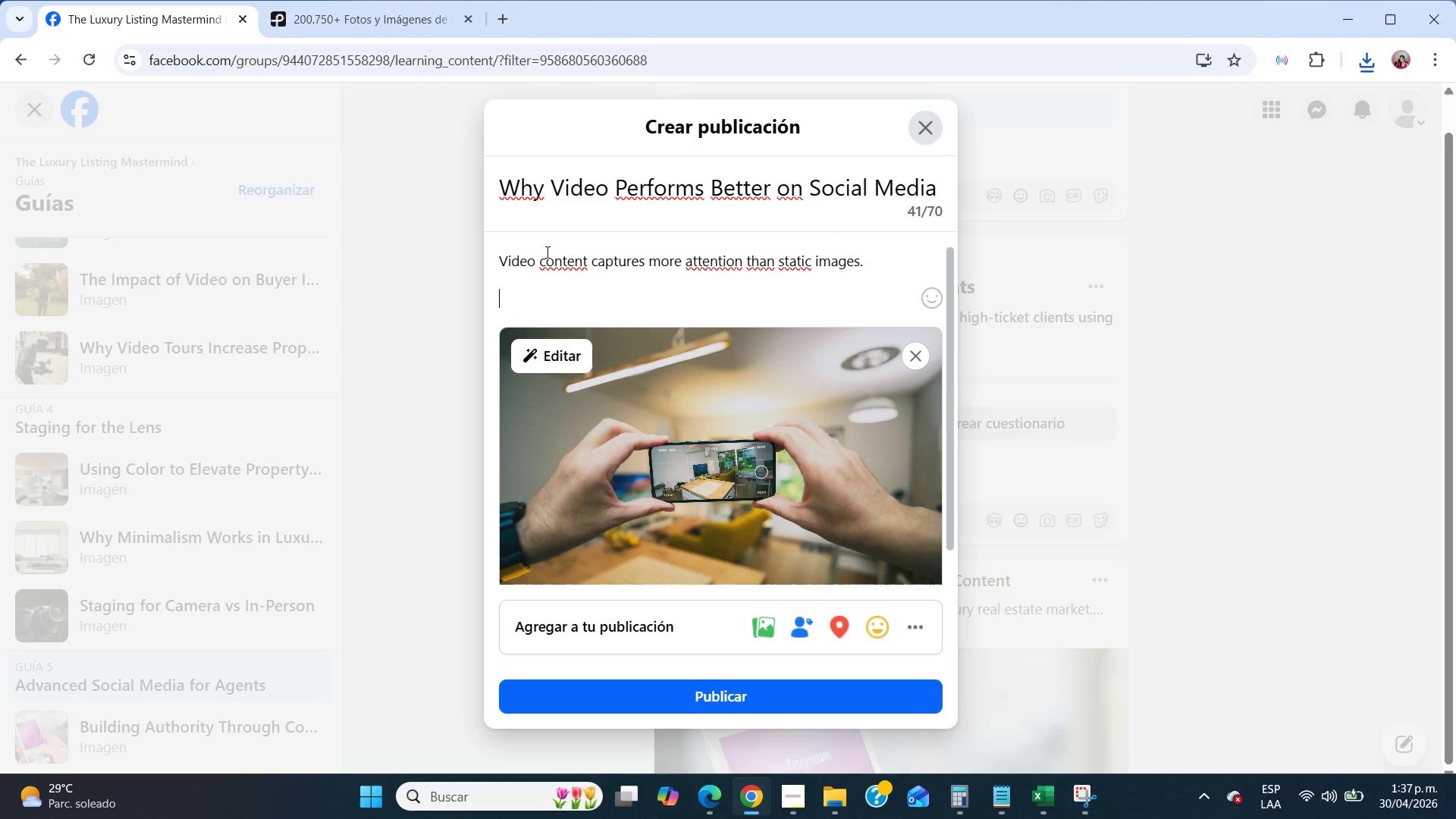 
key(Enter)
 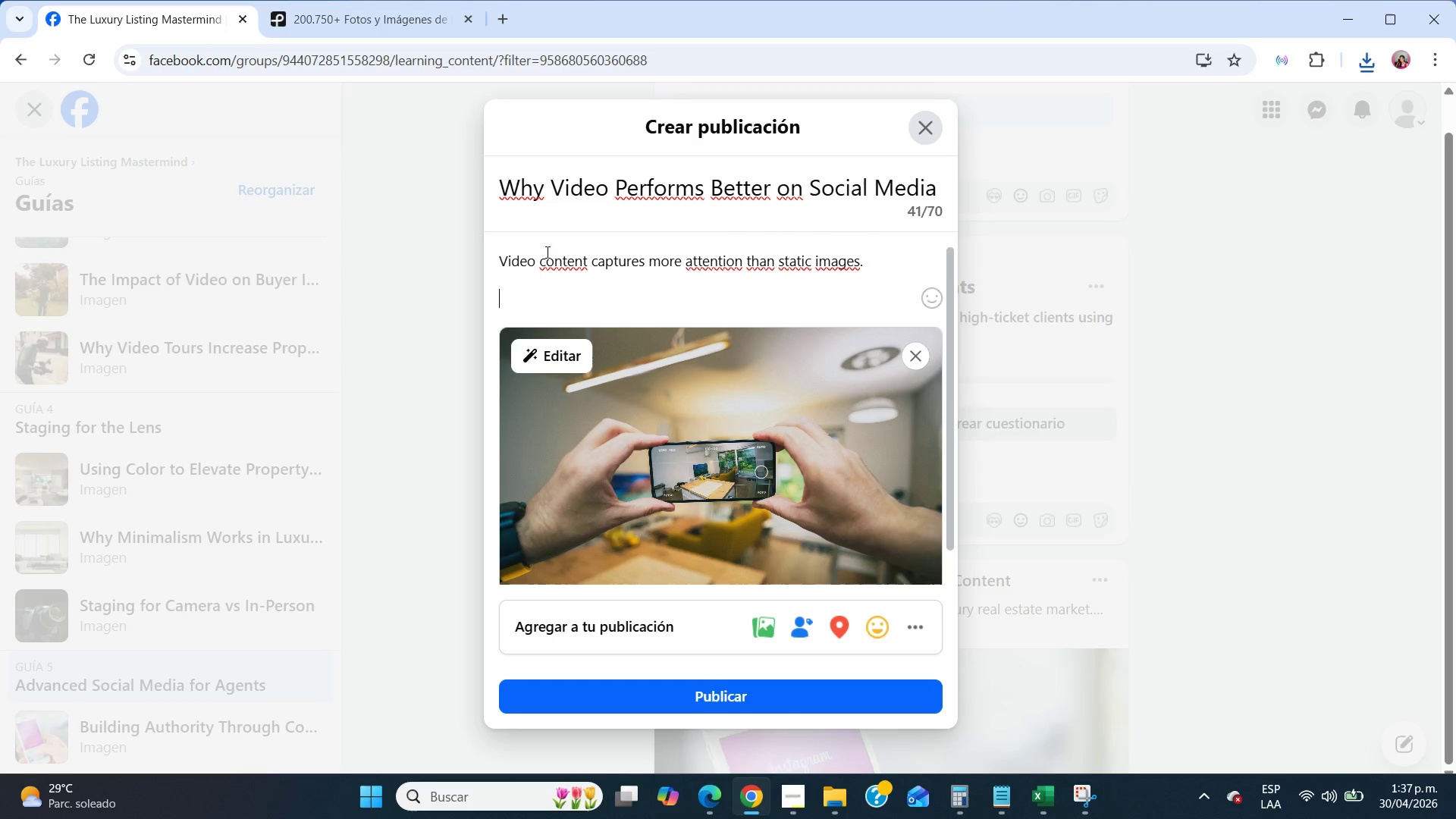 
type(Short-form videos are key to a)
key(Backspace)
type(engagement.)
 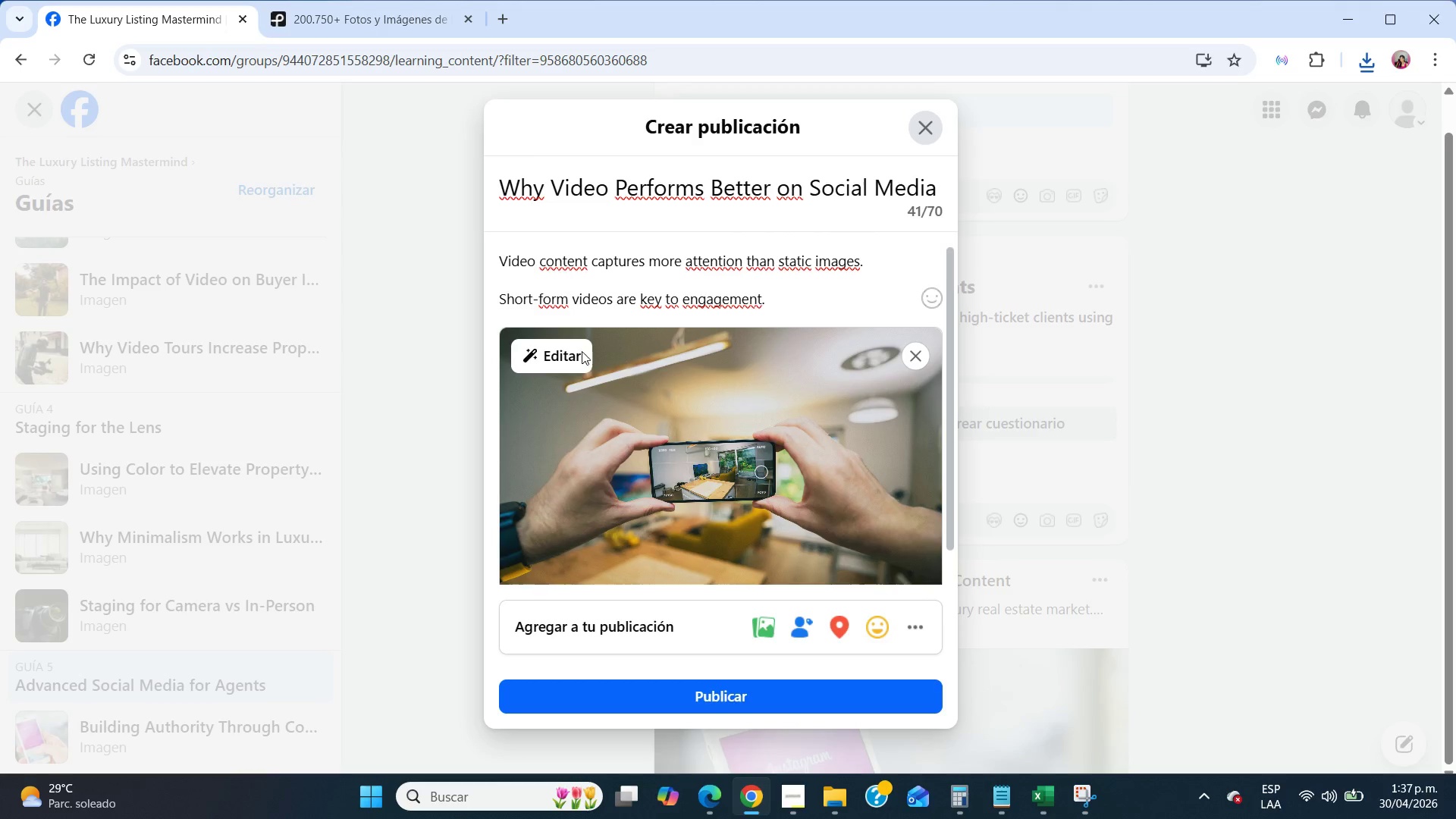 
left_click([726, 693])
 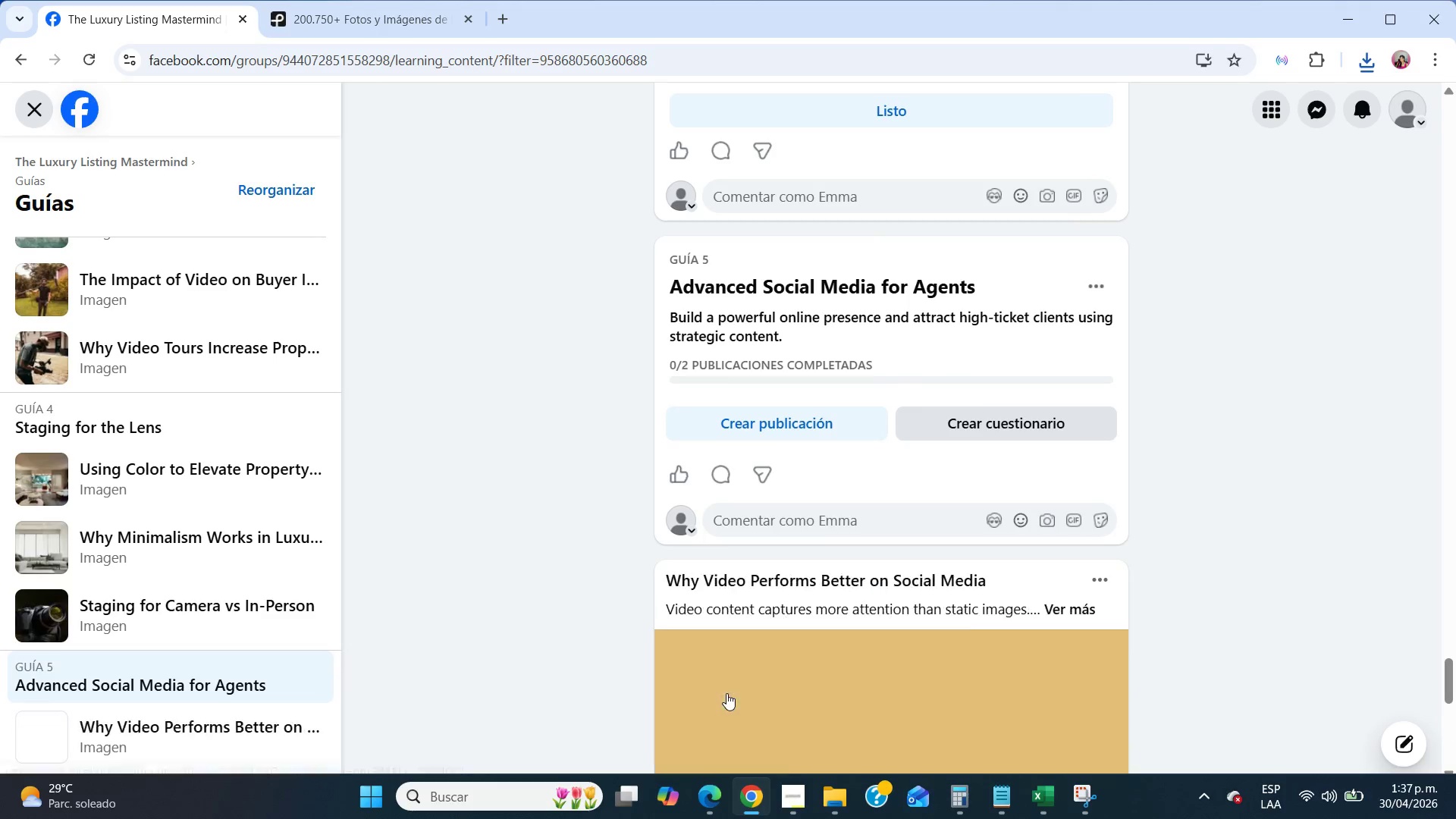 
wait(8.64)
 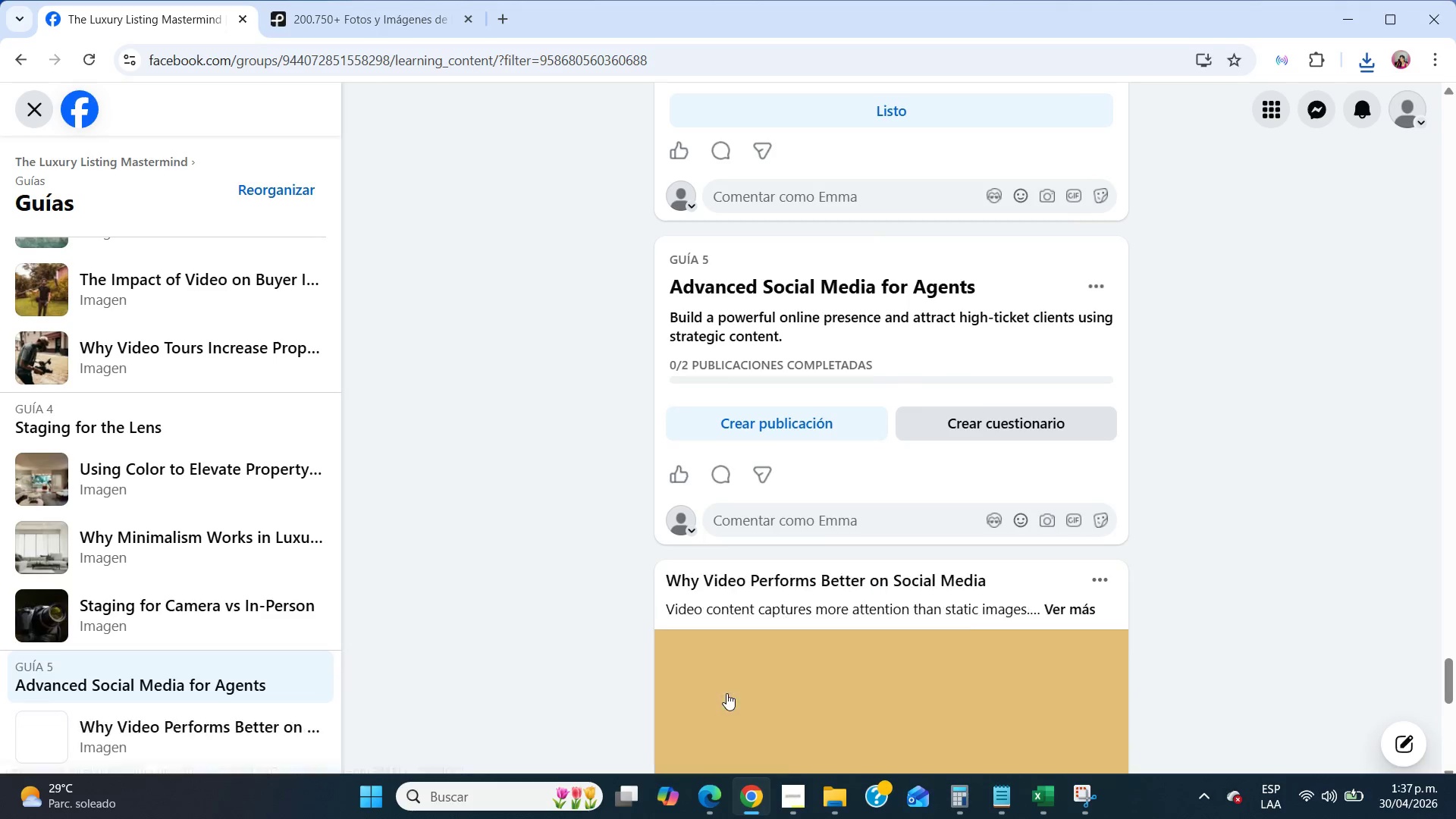 
scroll: coordinate [182, 699], scroll_direction: down, amount: 6.0
 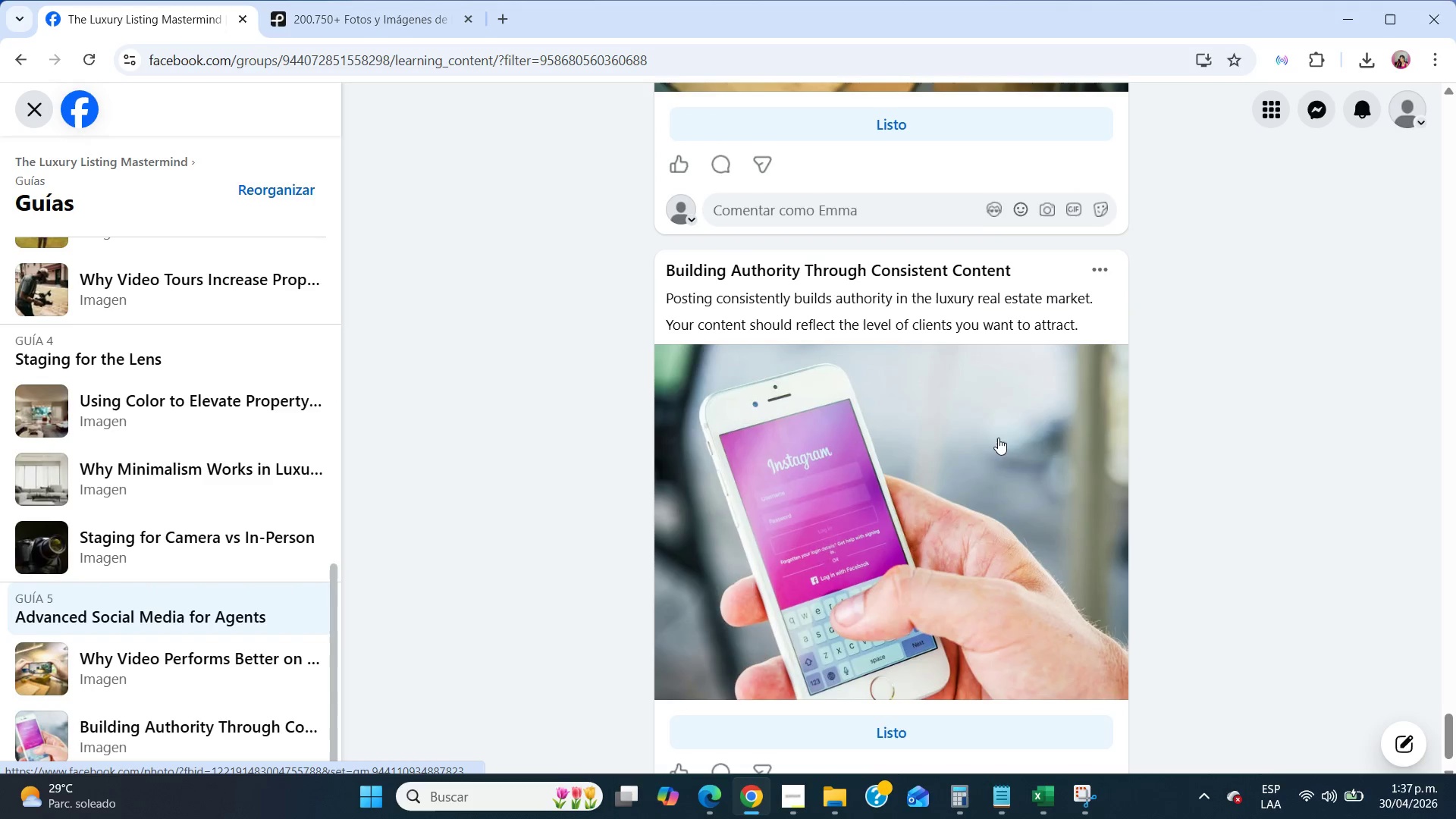 
scroll: coordinate [799, 243], scroll_direction: up, amount: 16.0
 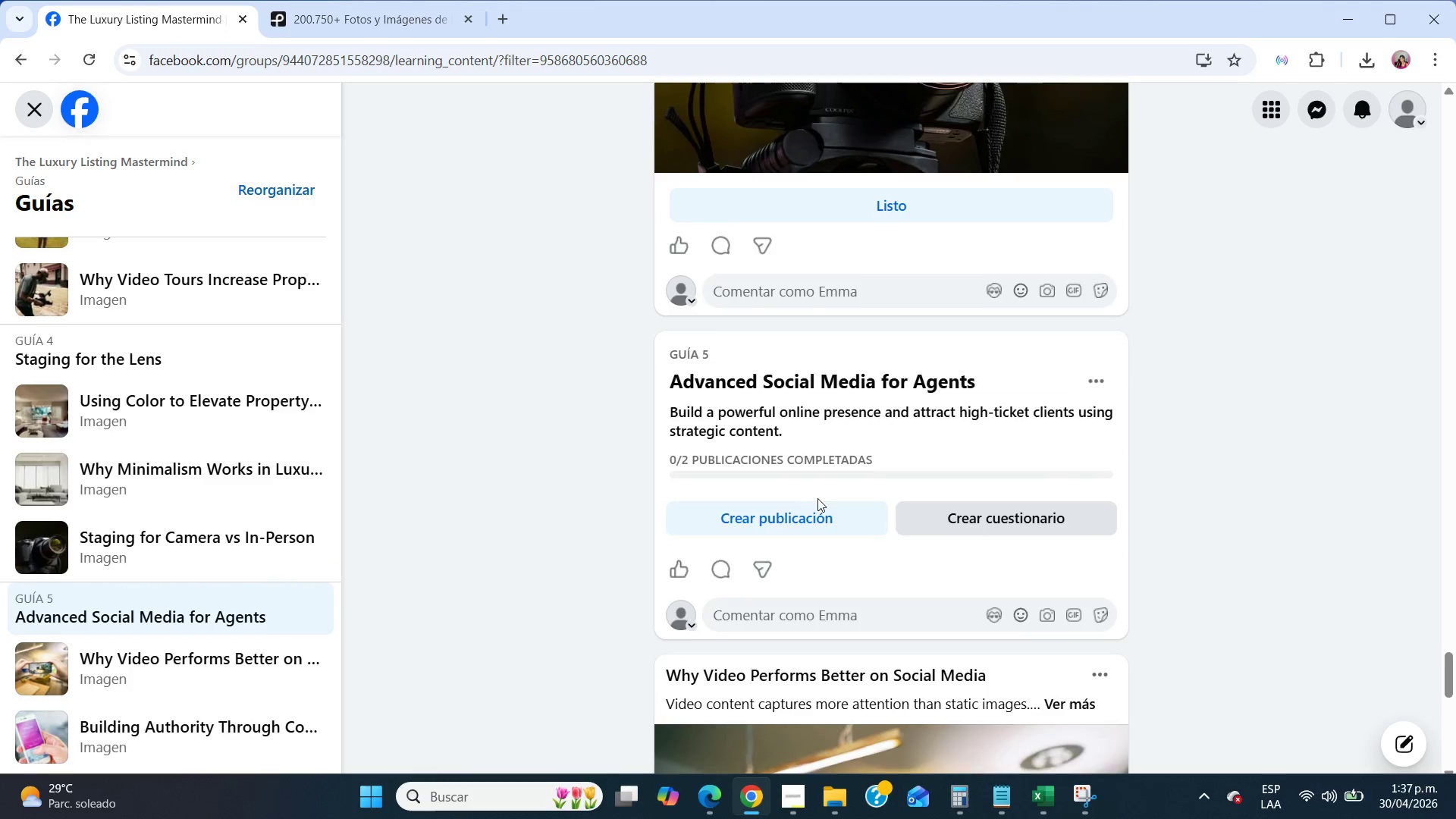 
left_click([819, 500])
 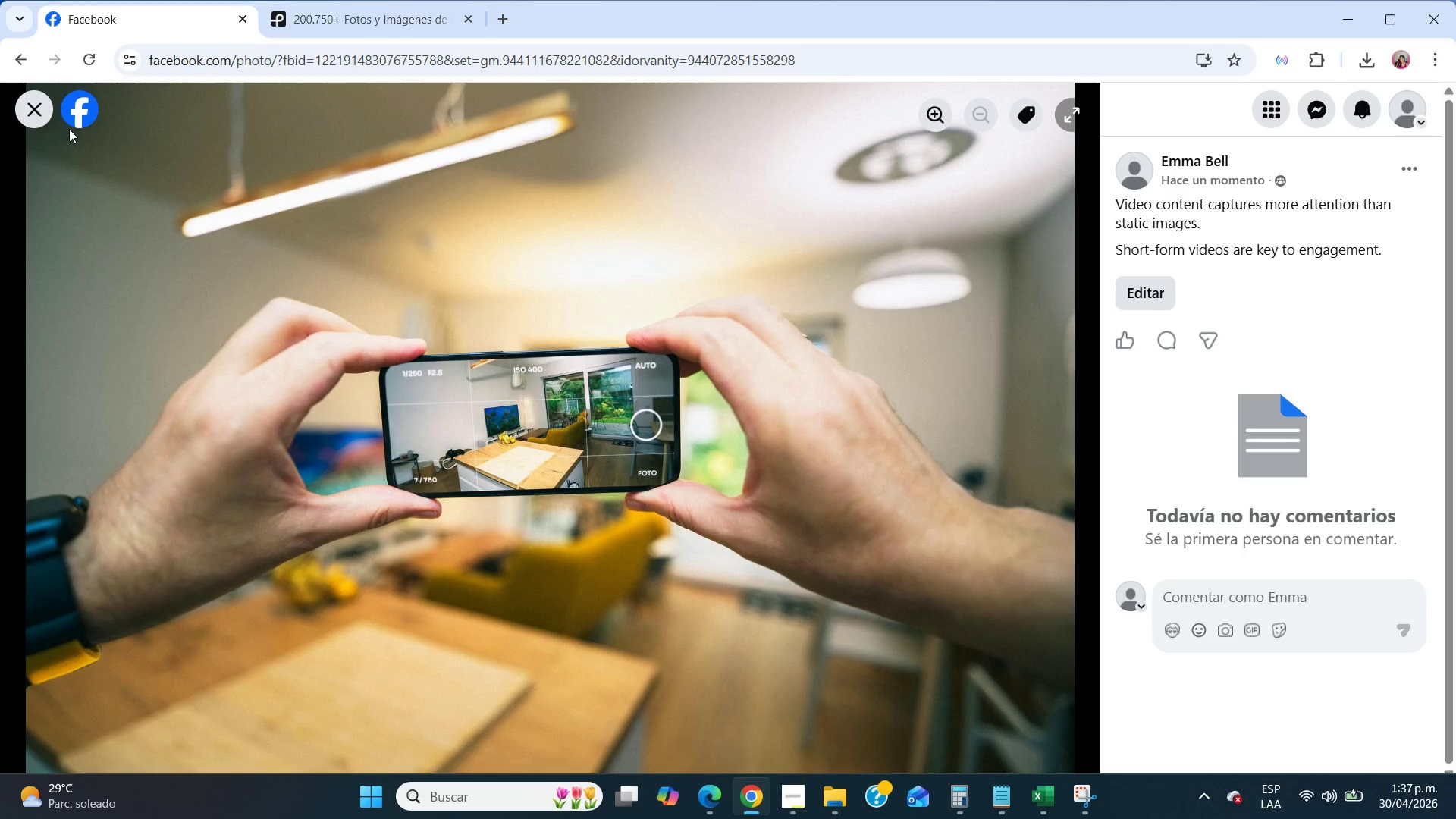 
left_click([23, 111])
 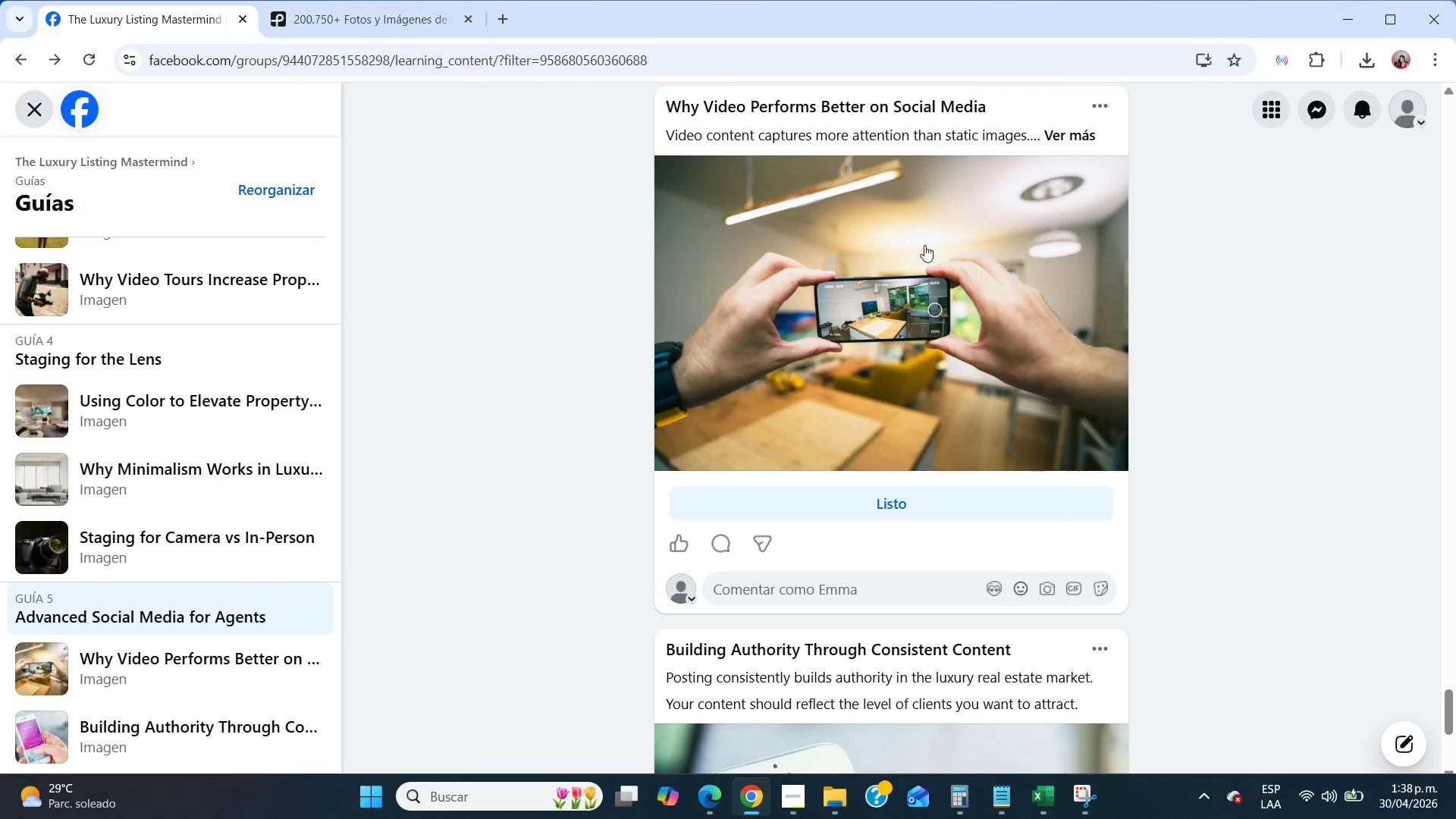 
scroll: coordinate [880, 249], scroll_direction: up, amount: 4.0
 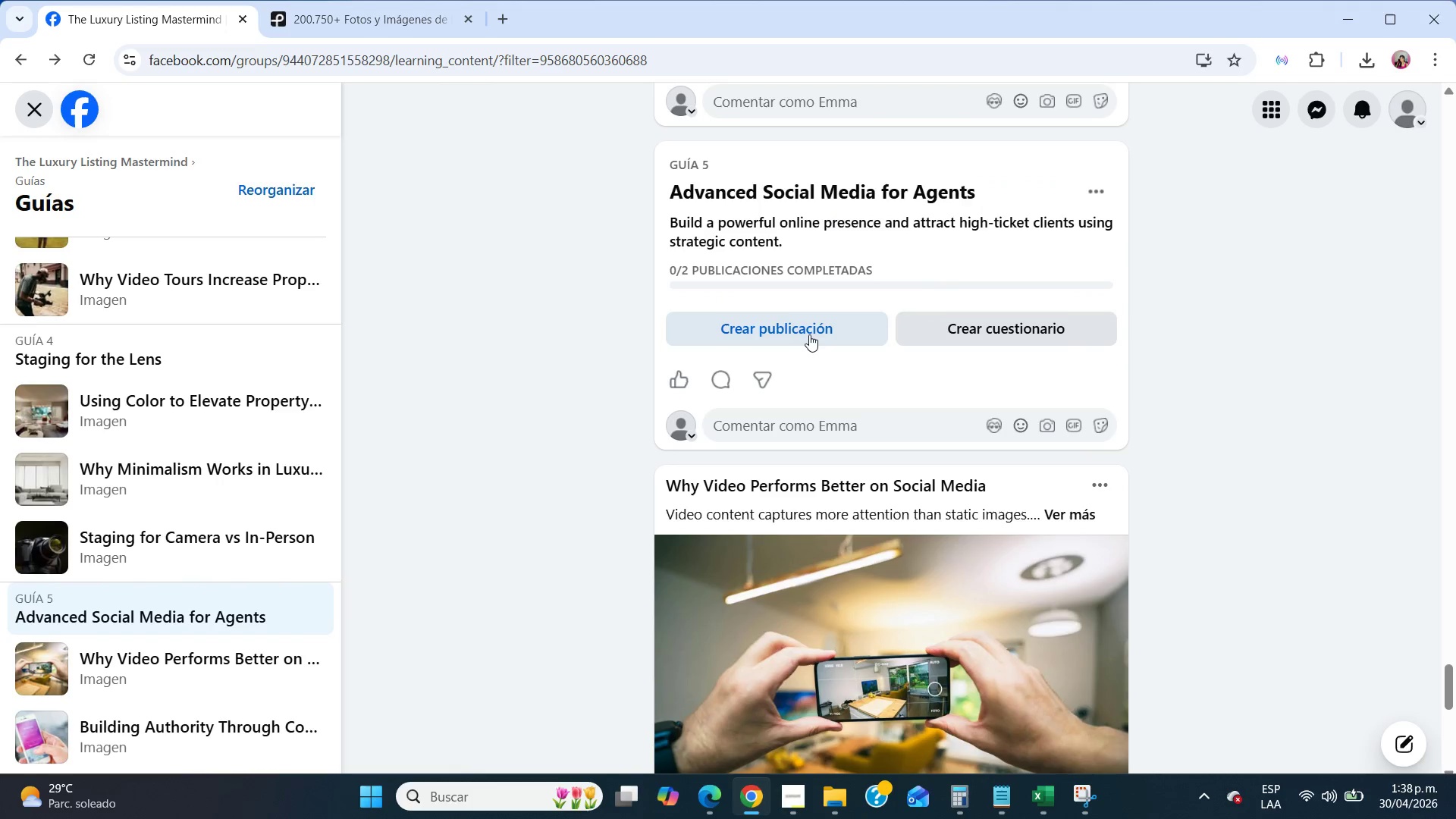 
left_click([809, 334])
 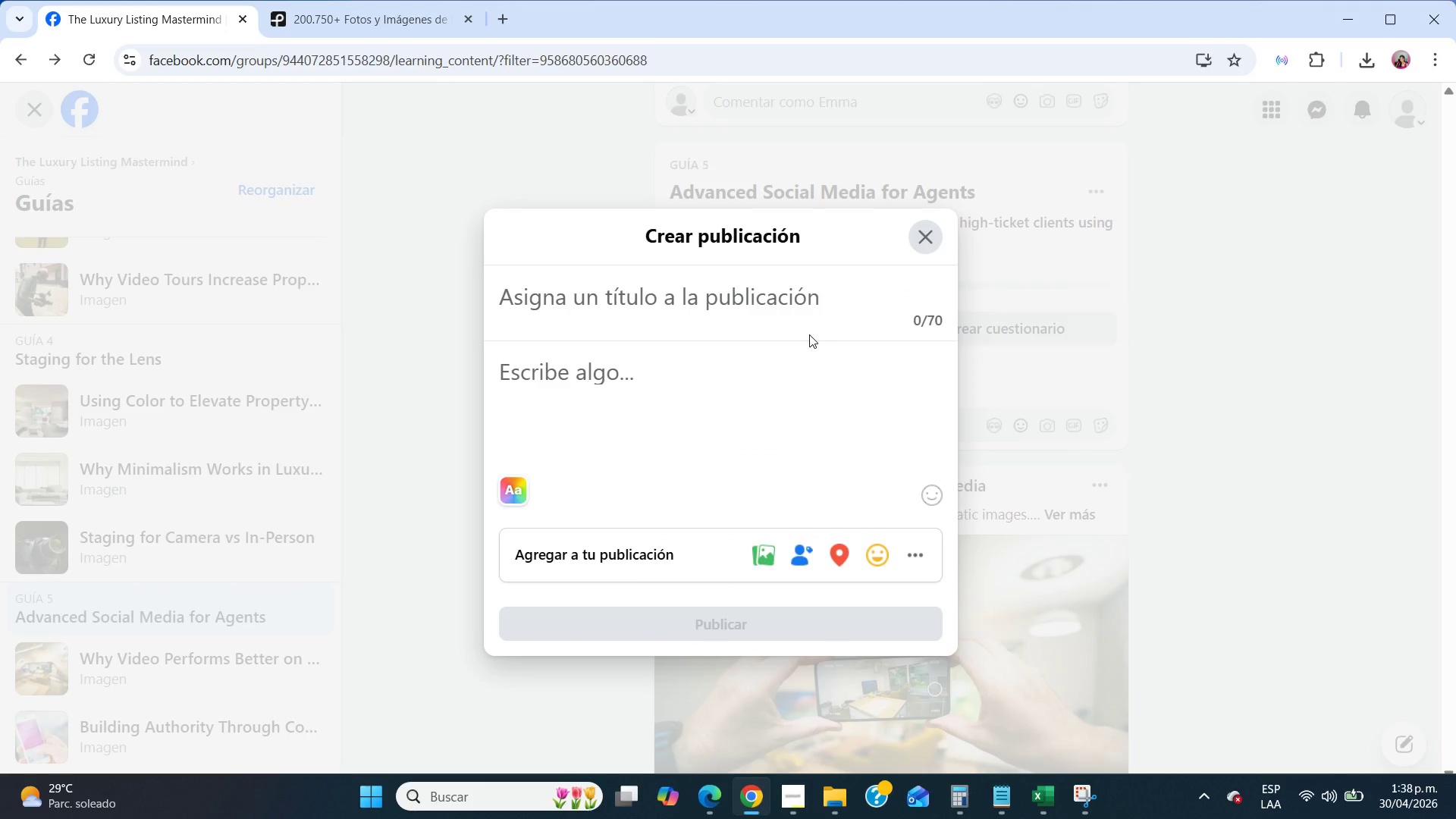 
left_click([708, 287])
 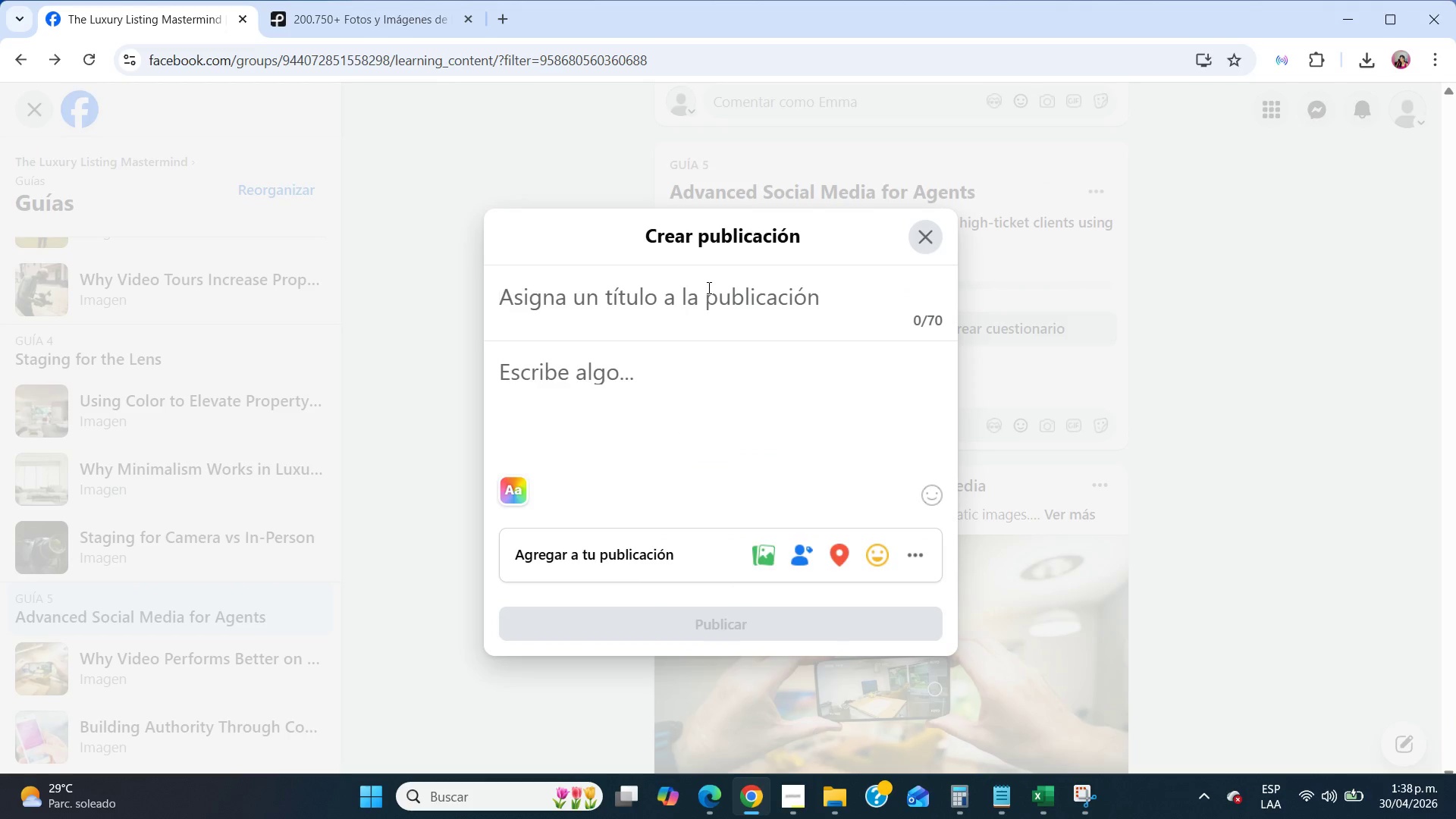 
type(Turning Listings Into Perons)
key(Backspace)
key(Backspace)
key(Backspace)
type(sonal Branding)
 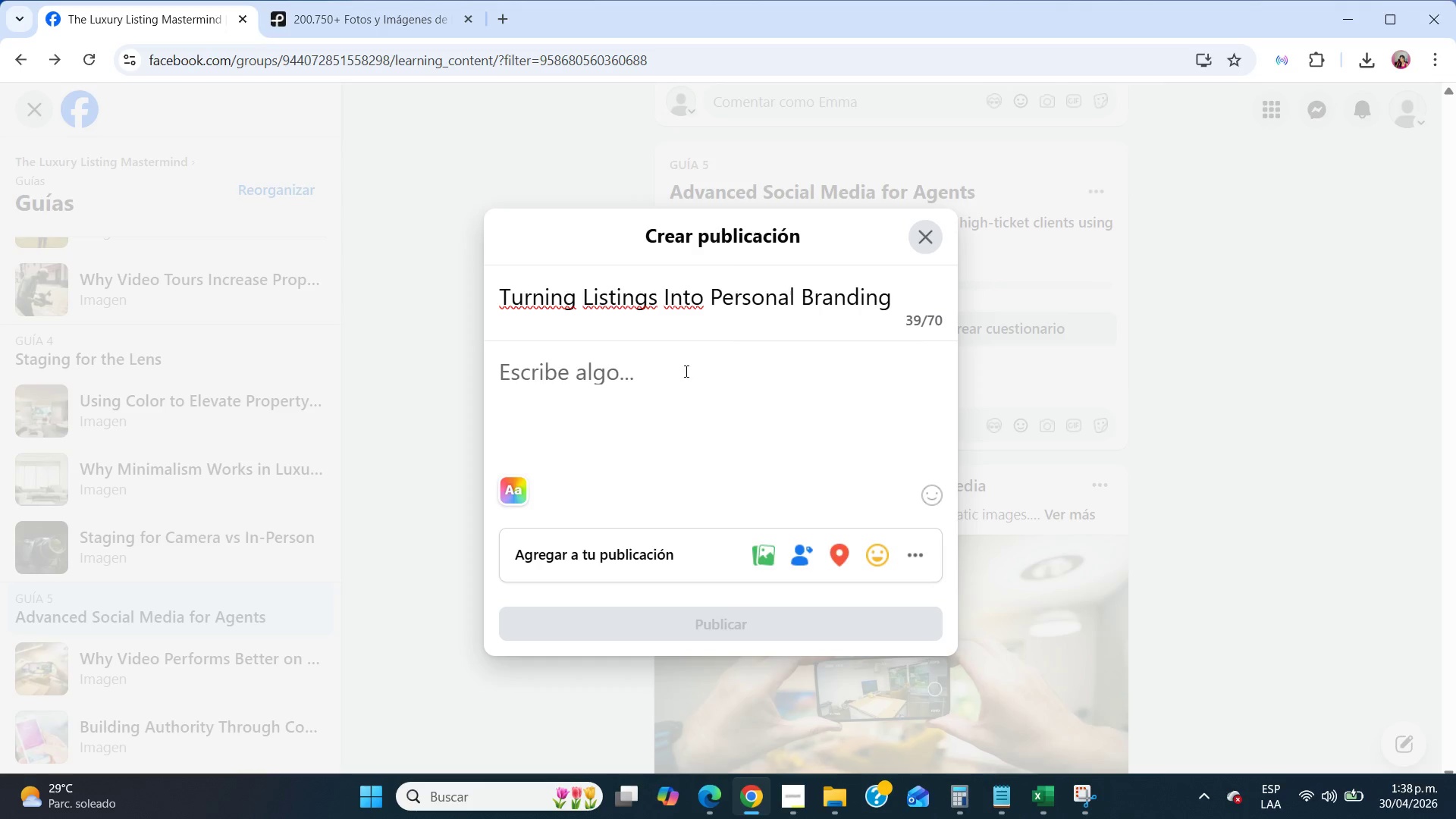 
left_click([682, 381])
 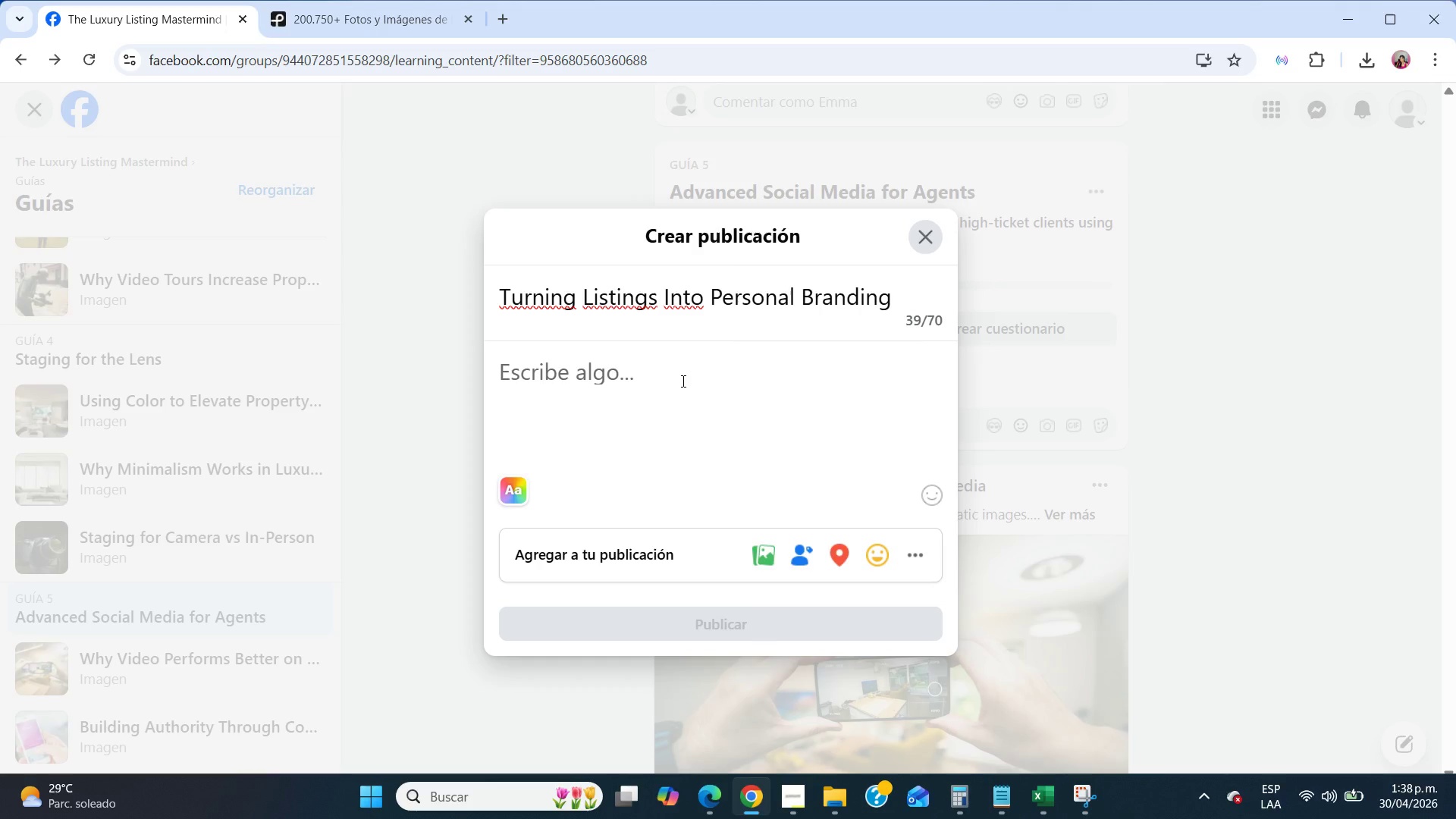 
type(Your listings are not just properties - they represent your personbal )
key(Backspace)
key(Backspace)
key(Backspace)
key(Backspace)
key(Backspace)
type(nal brand.)
 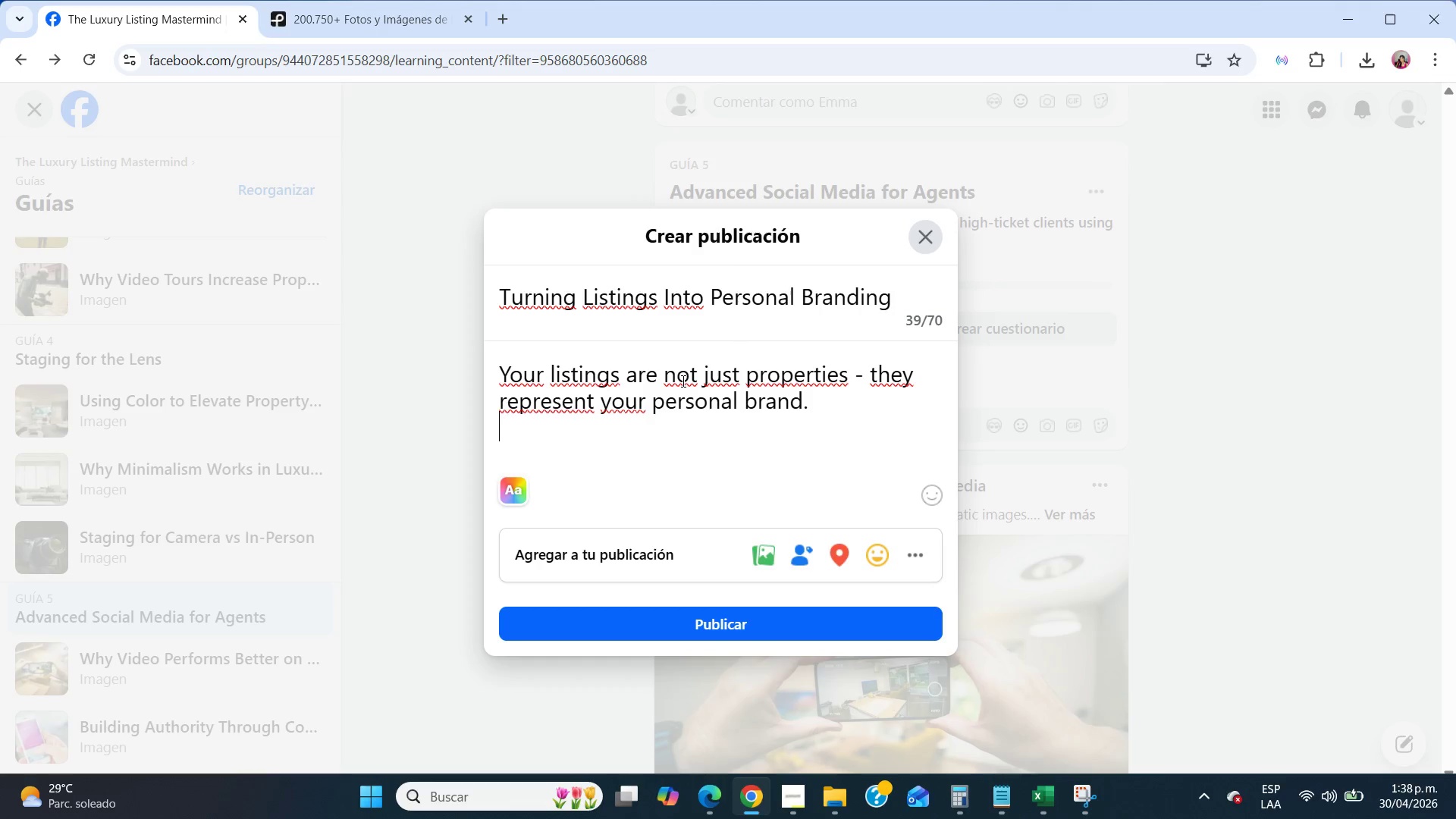 
key(Enter)
 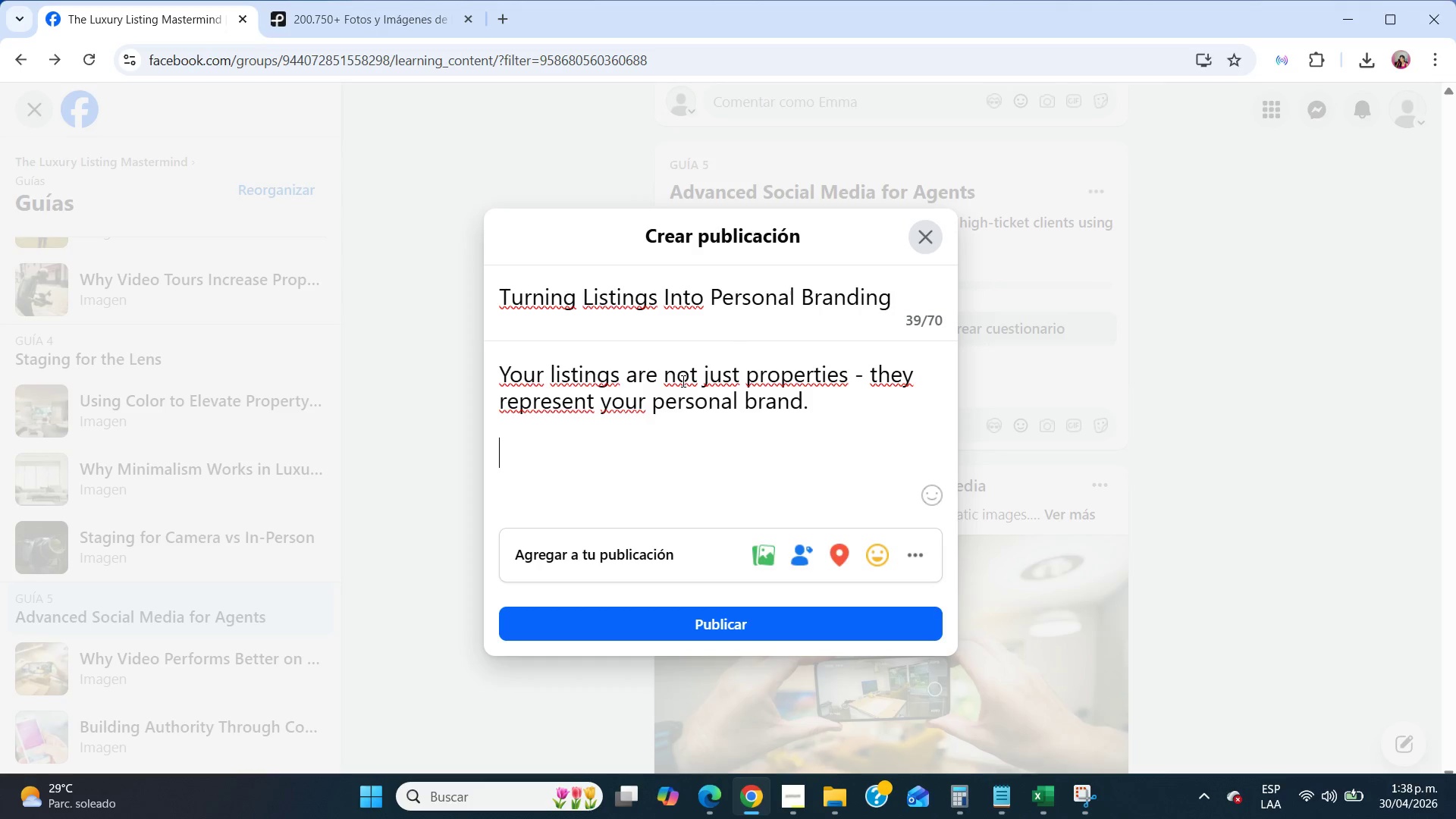 
key(Enter)
 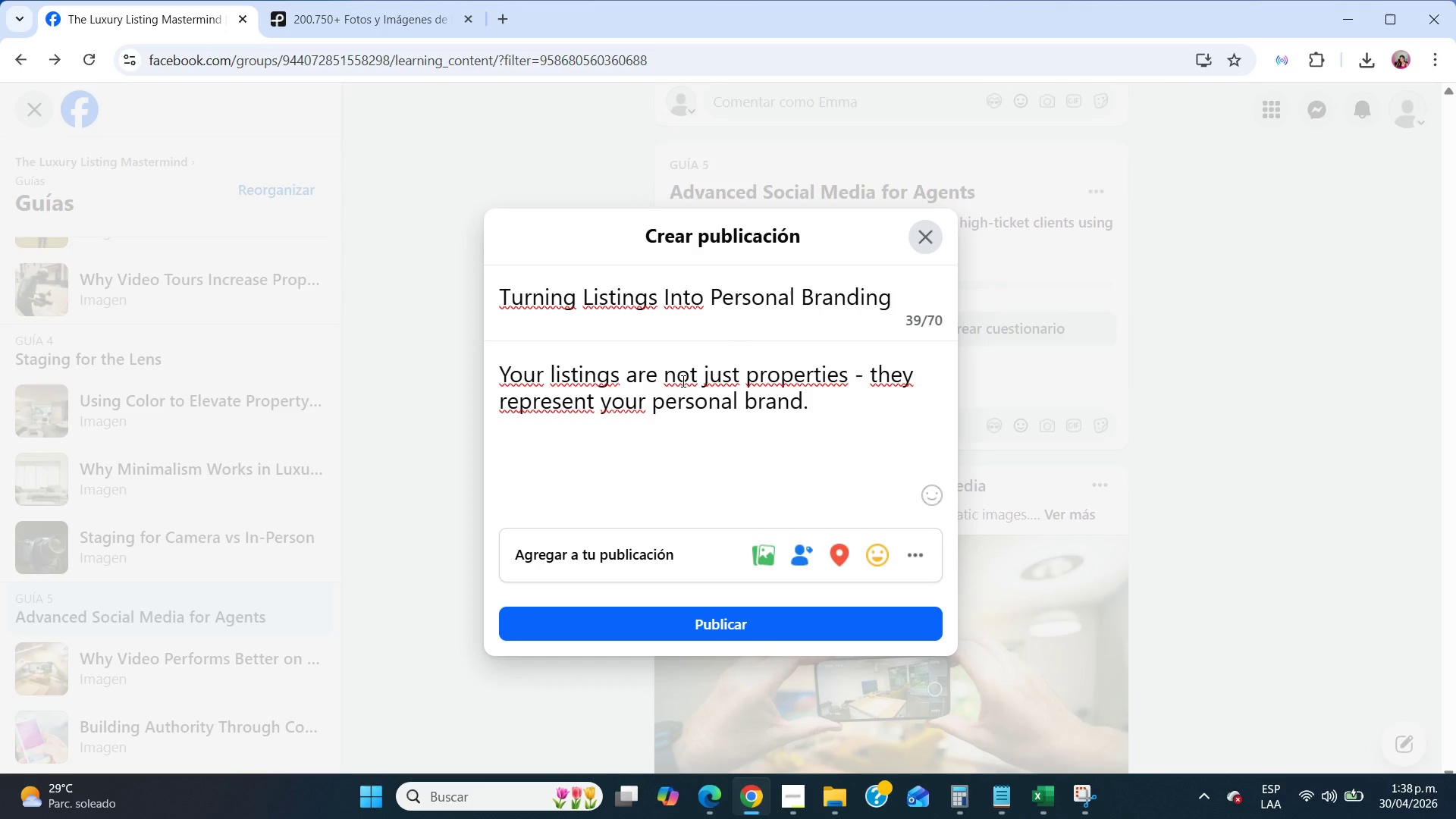 
type(EV)
key(Backspace)
type(very post should position you as a premium agent.)
 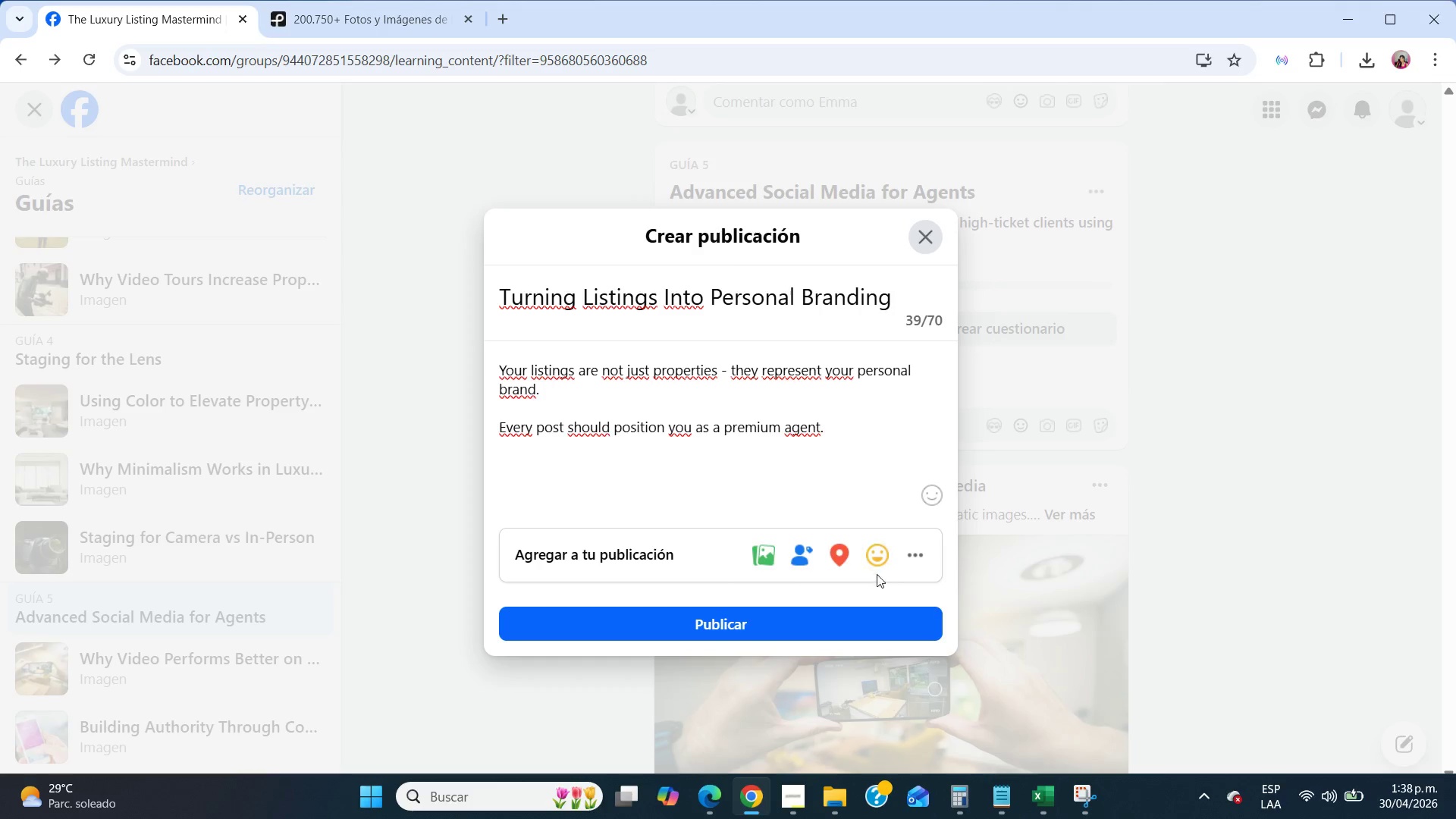 
left_click([777, 559])
 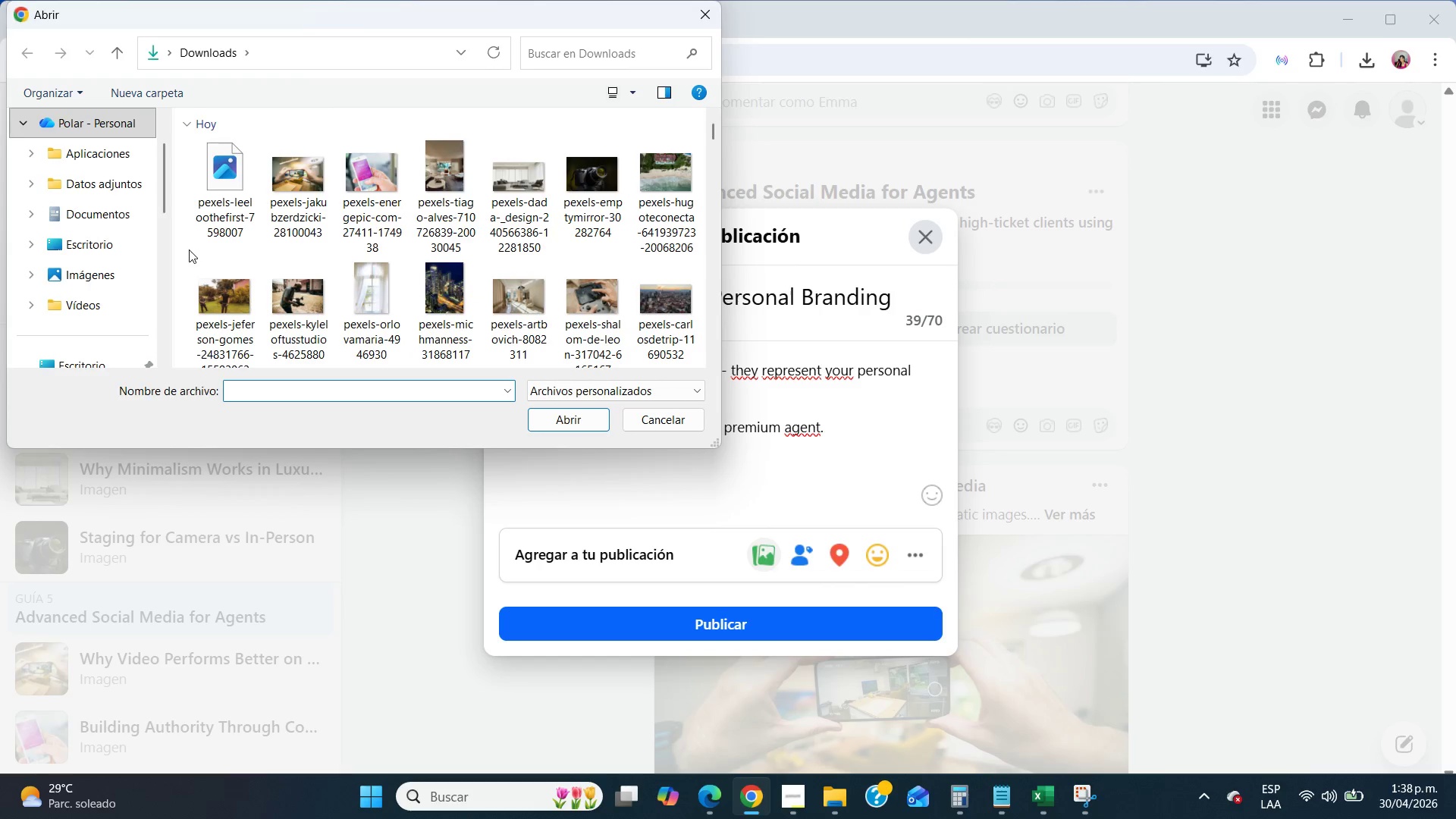 
left_click([207, 221])
 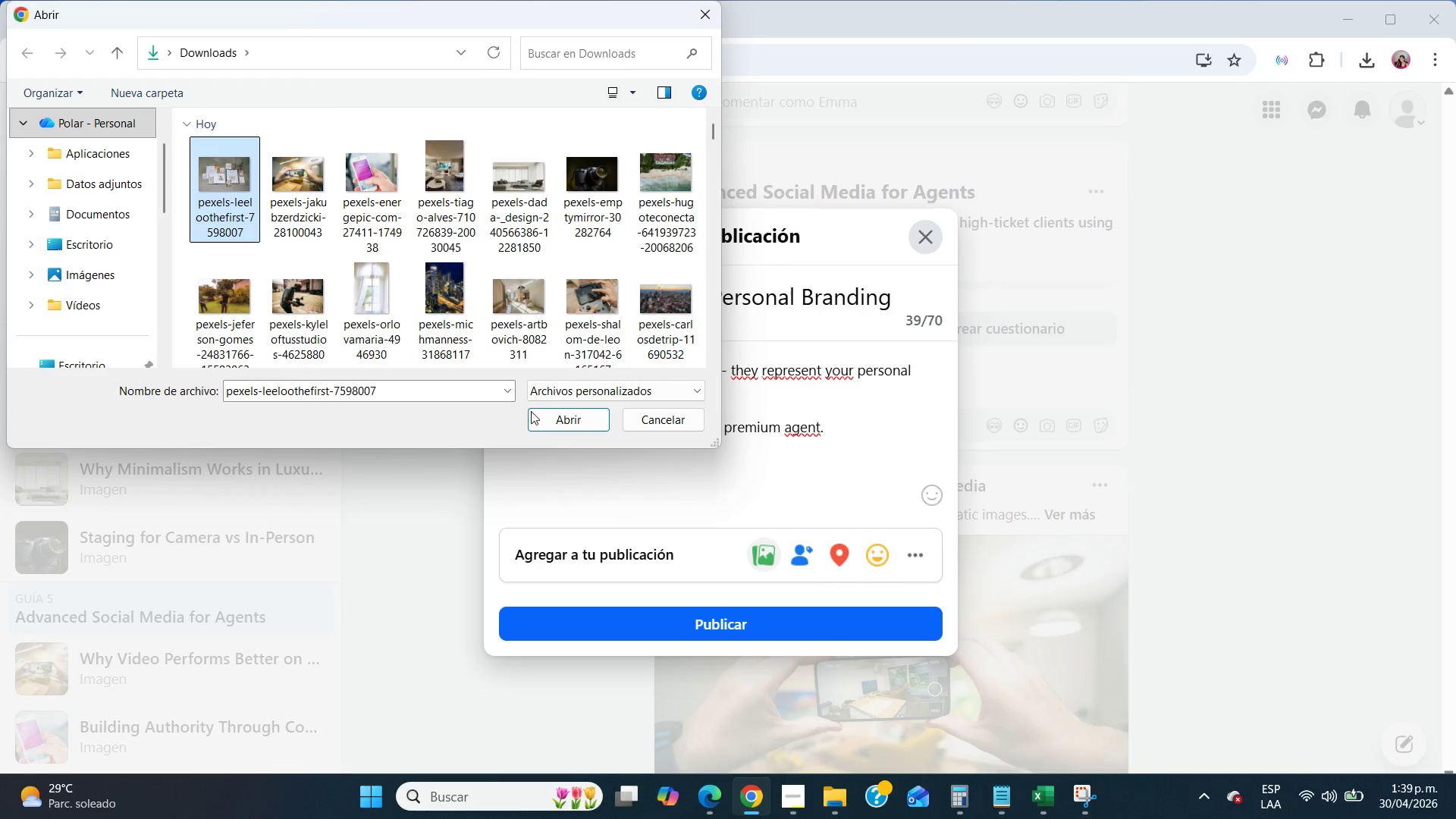 
left_click([532, 413])
 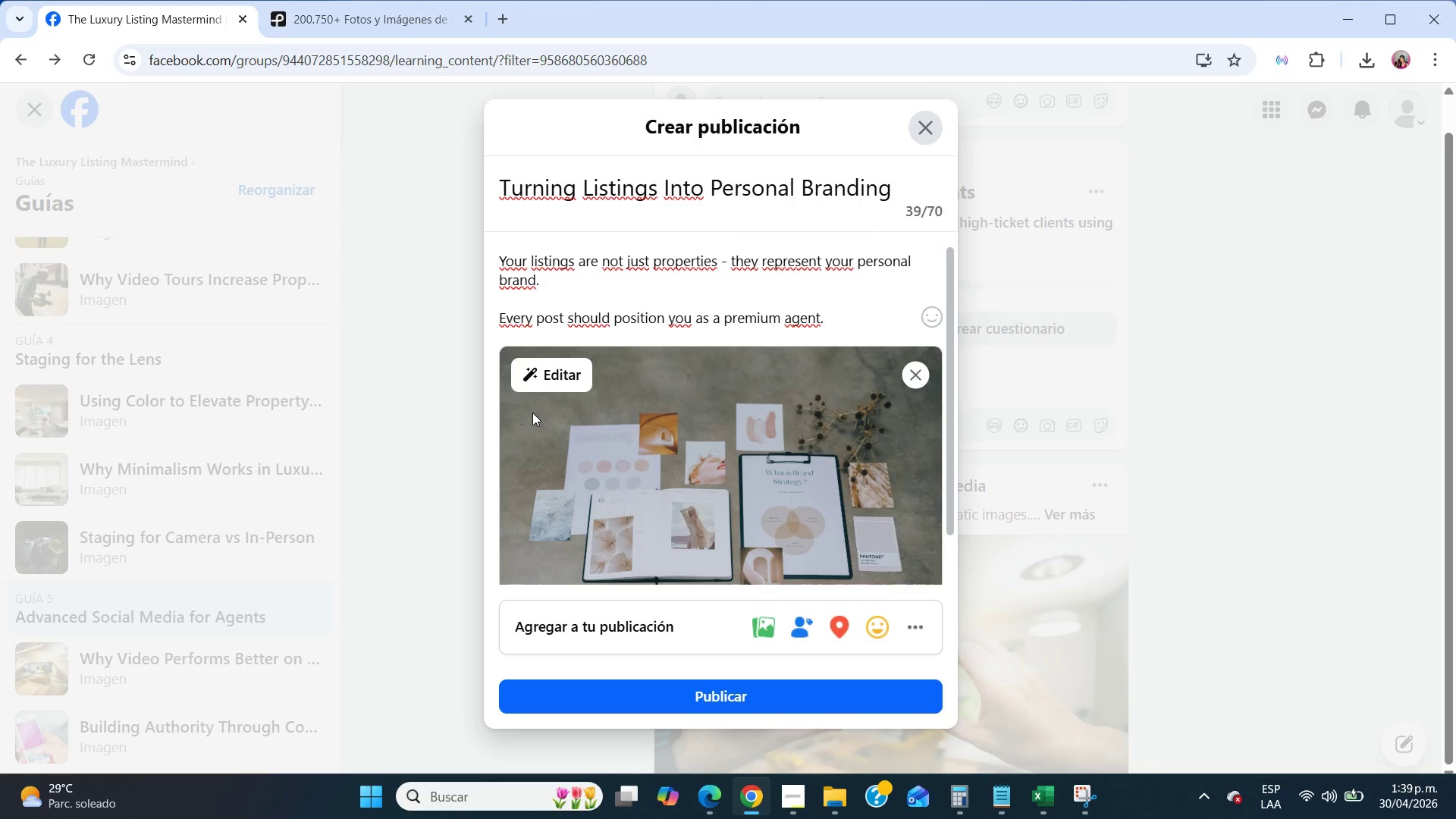 
wait(9.14)
 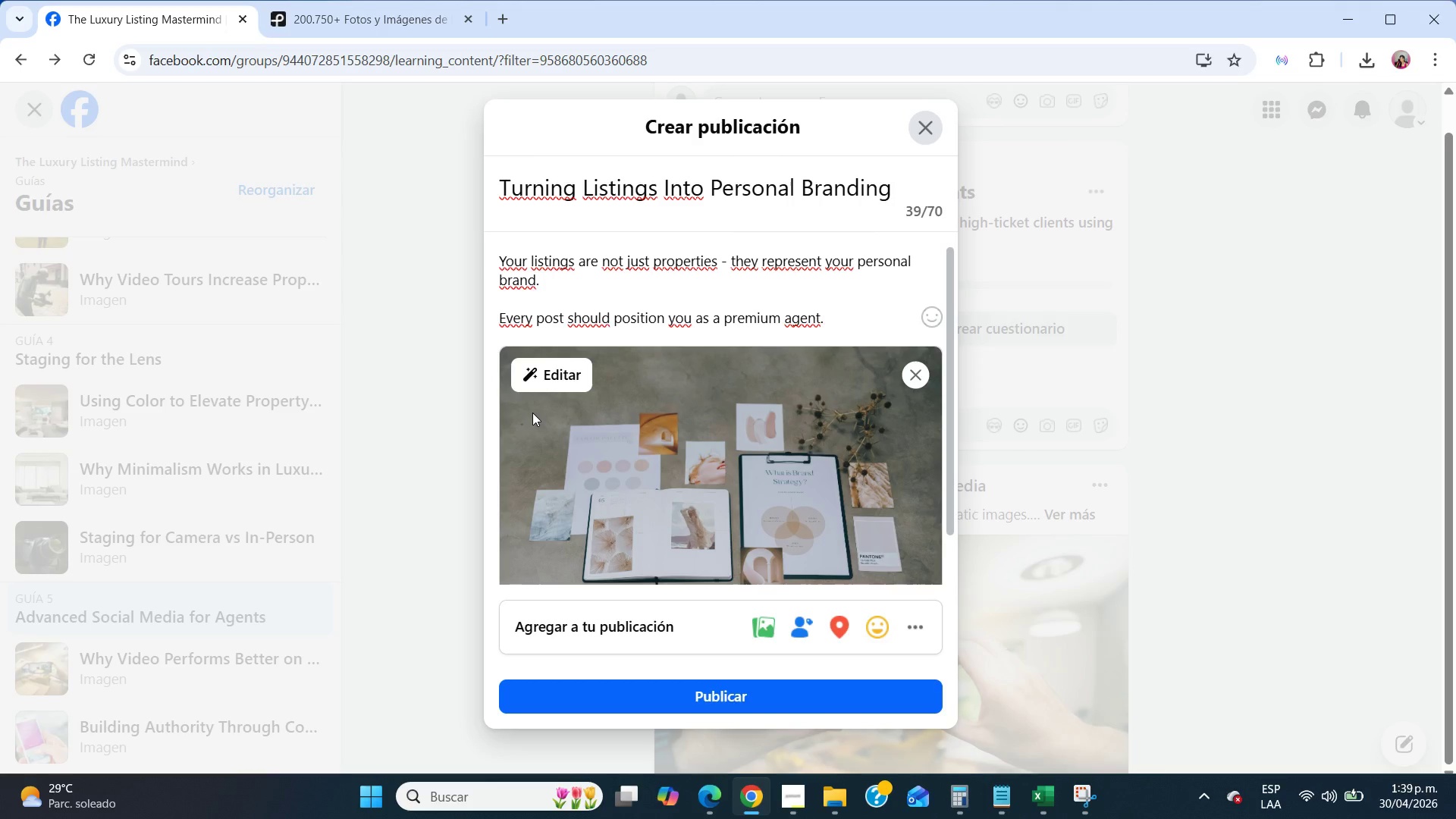 
left_click([756, 692])
 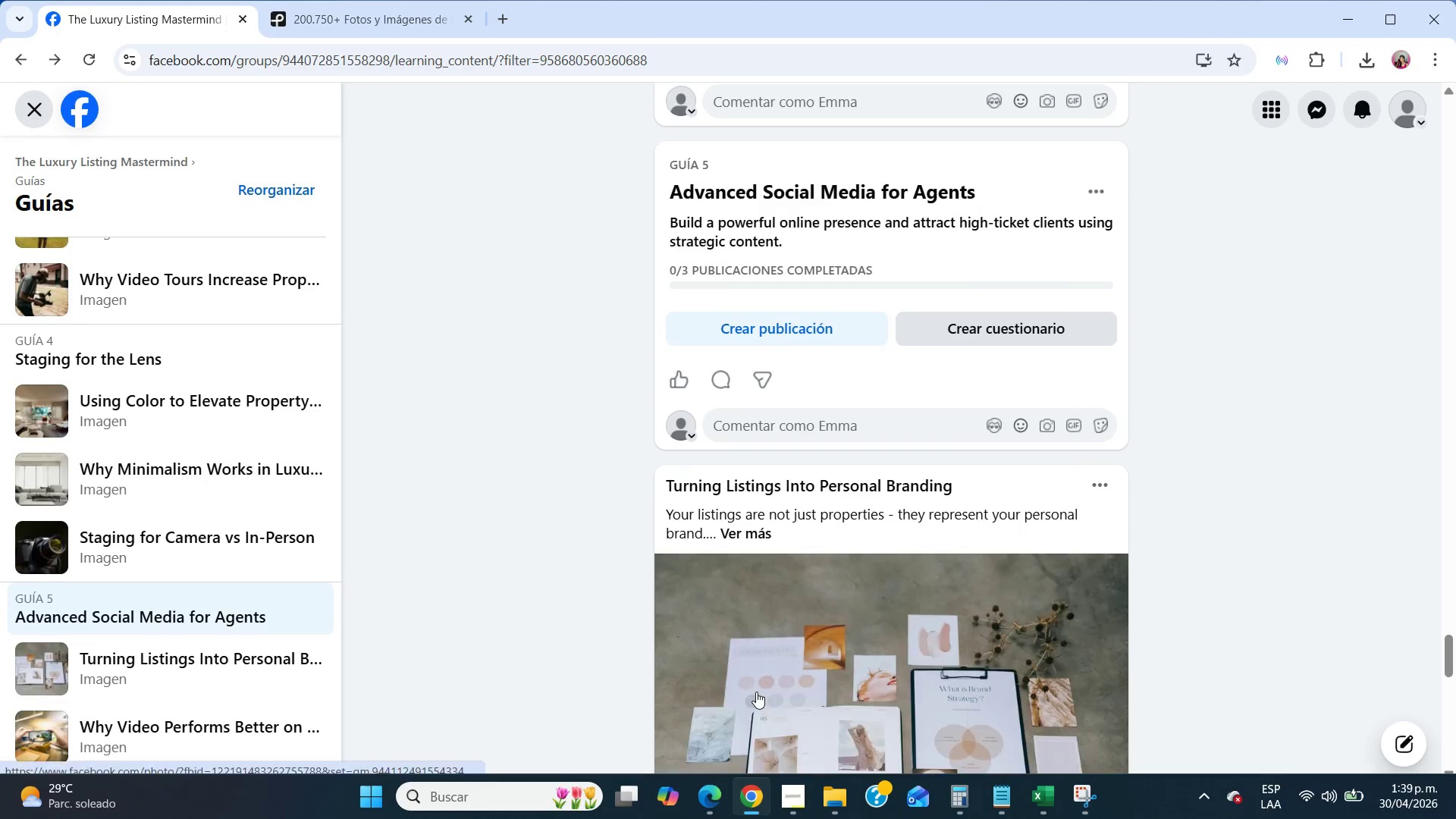 
wait(5.17)
 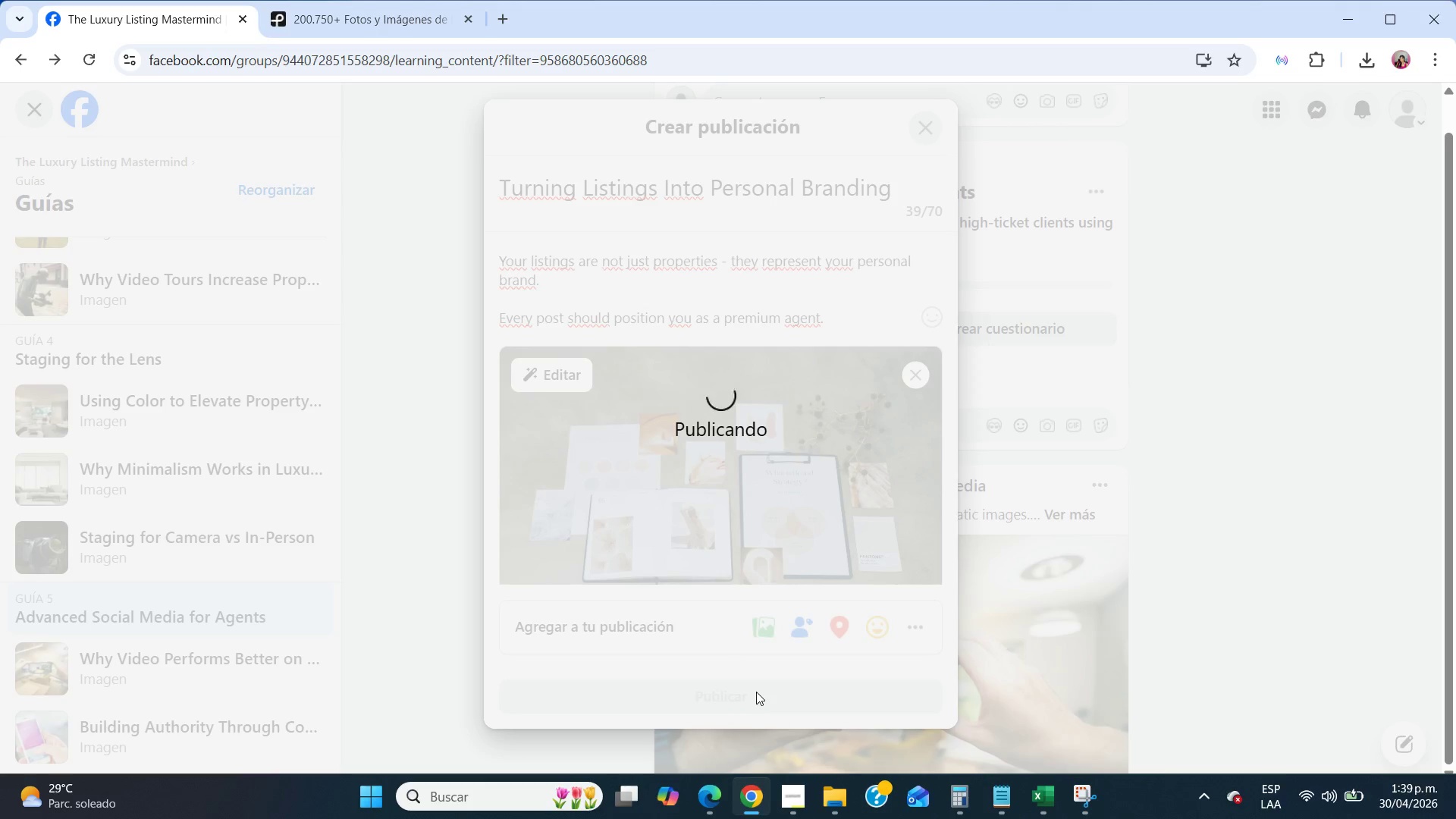 
scroll: coordinate [783, 568], scroll_direction: down, amount: 22.0
 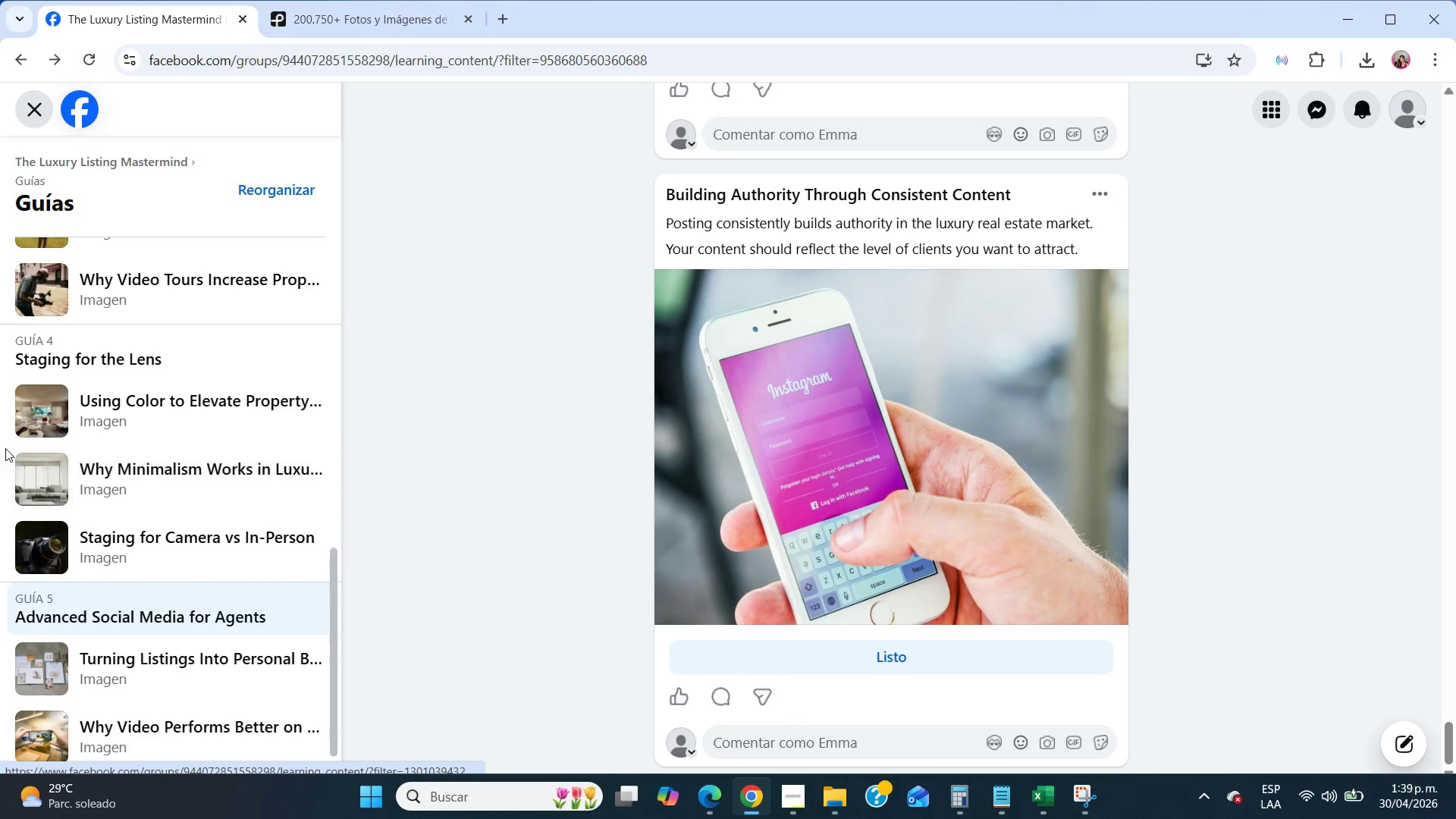 
scroll: coordinate [29, 429], scroll_direction: up, amount: 15.0
 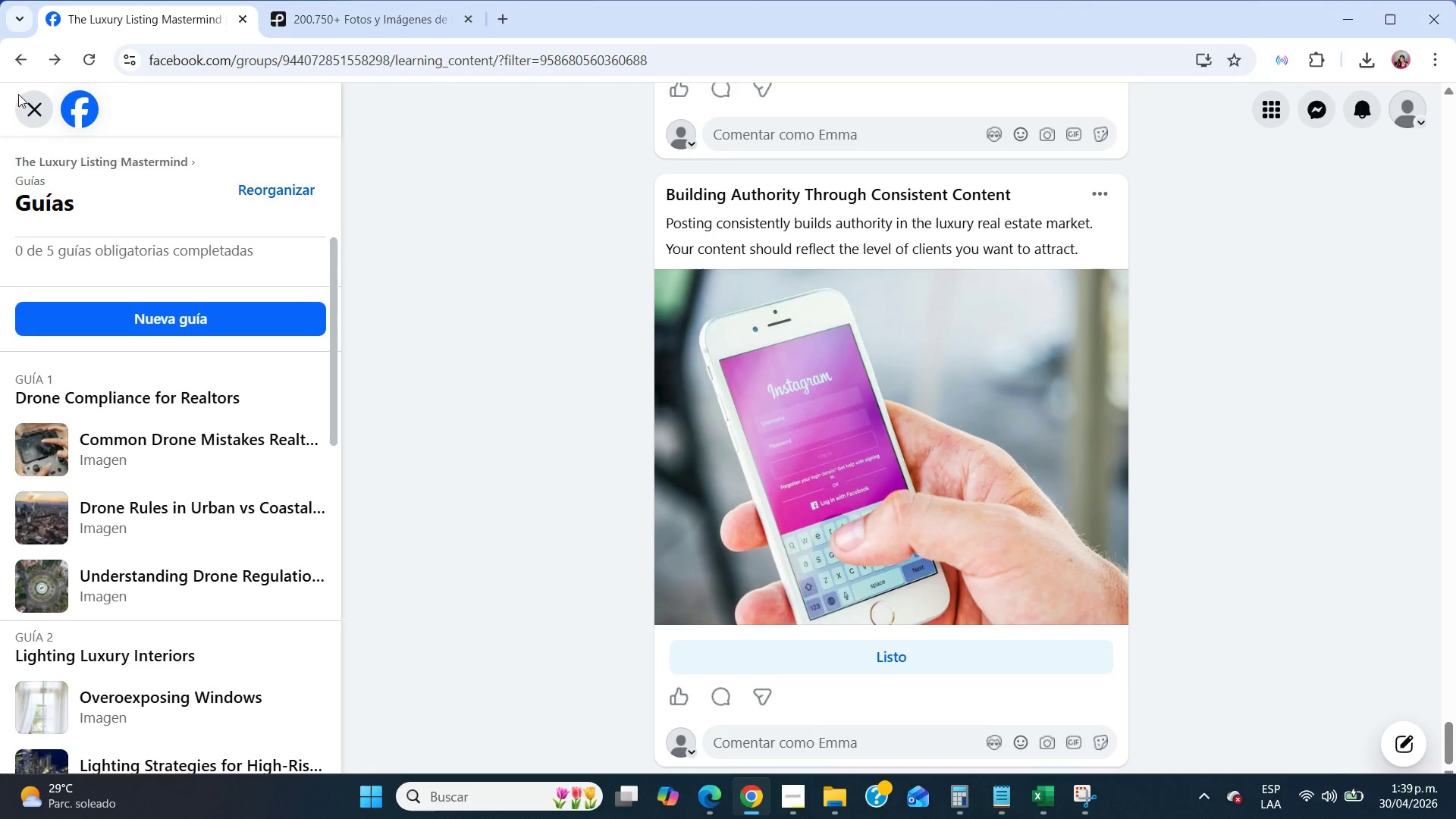 
left_click([27, 106])
 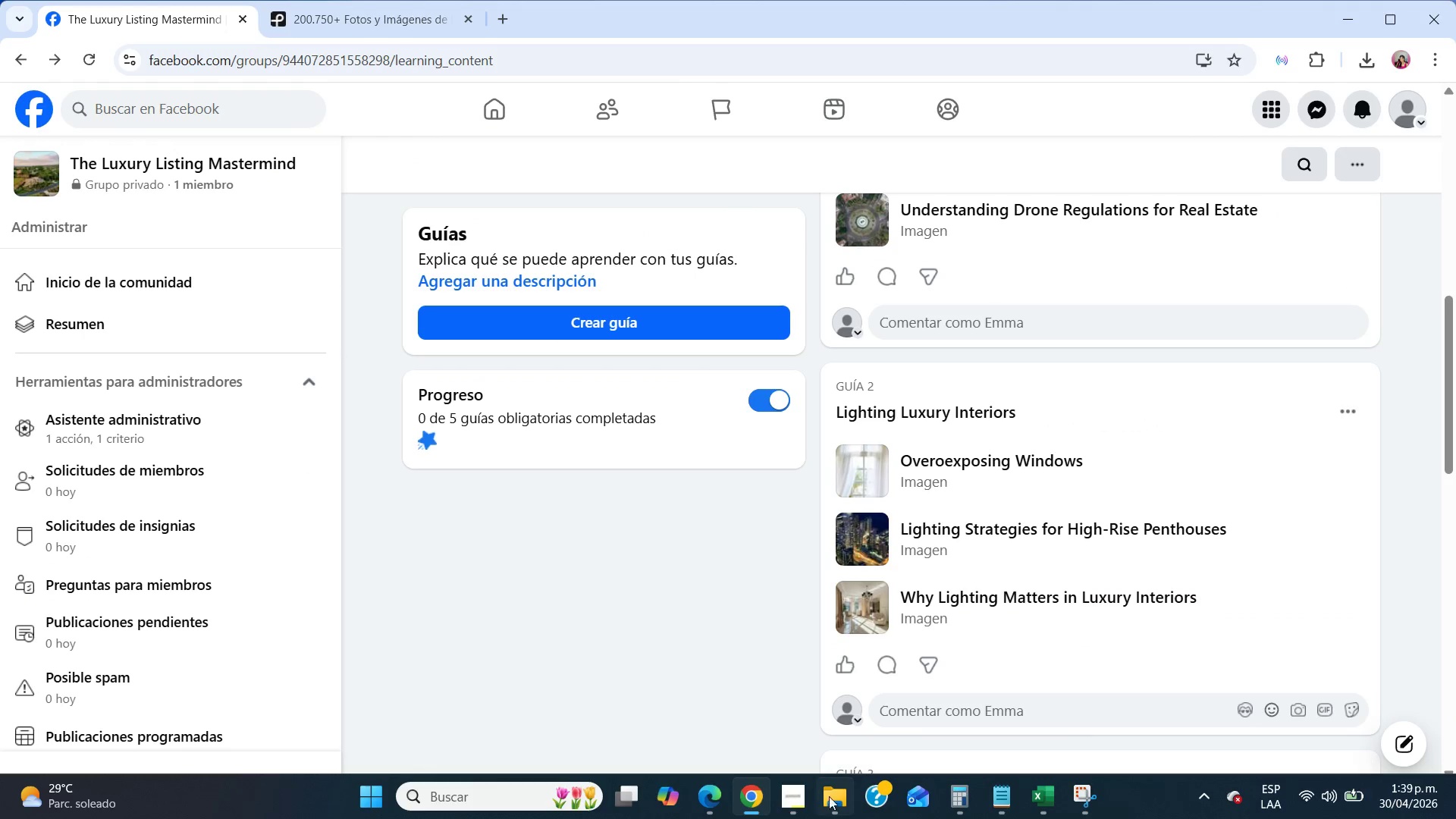 
left_click([799, 799])